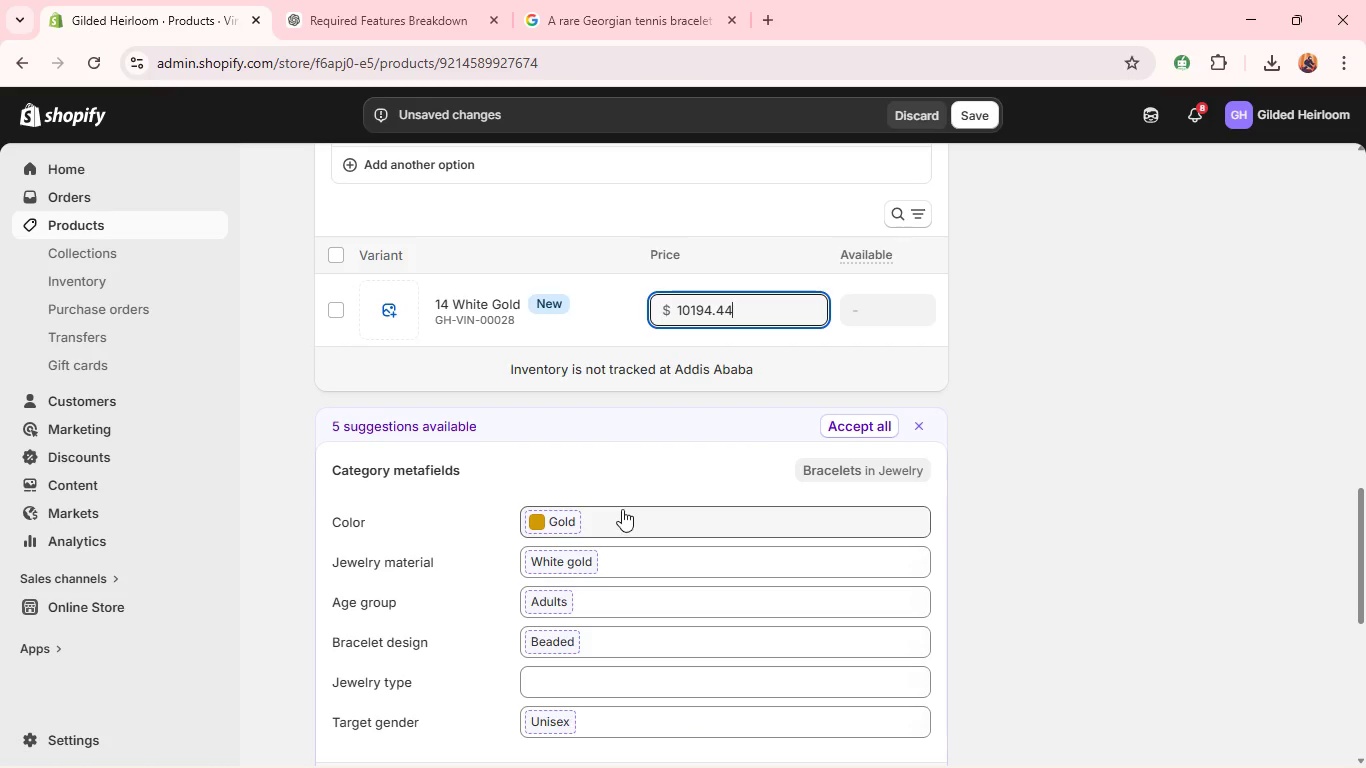 
wait(10.49)
 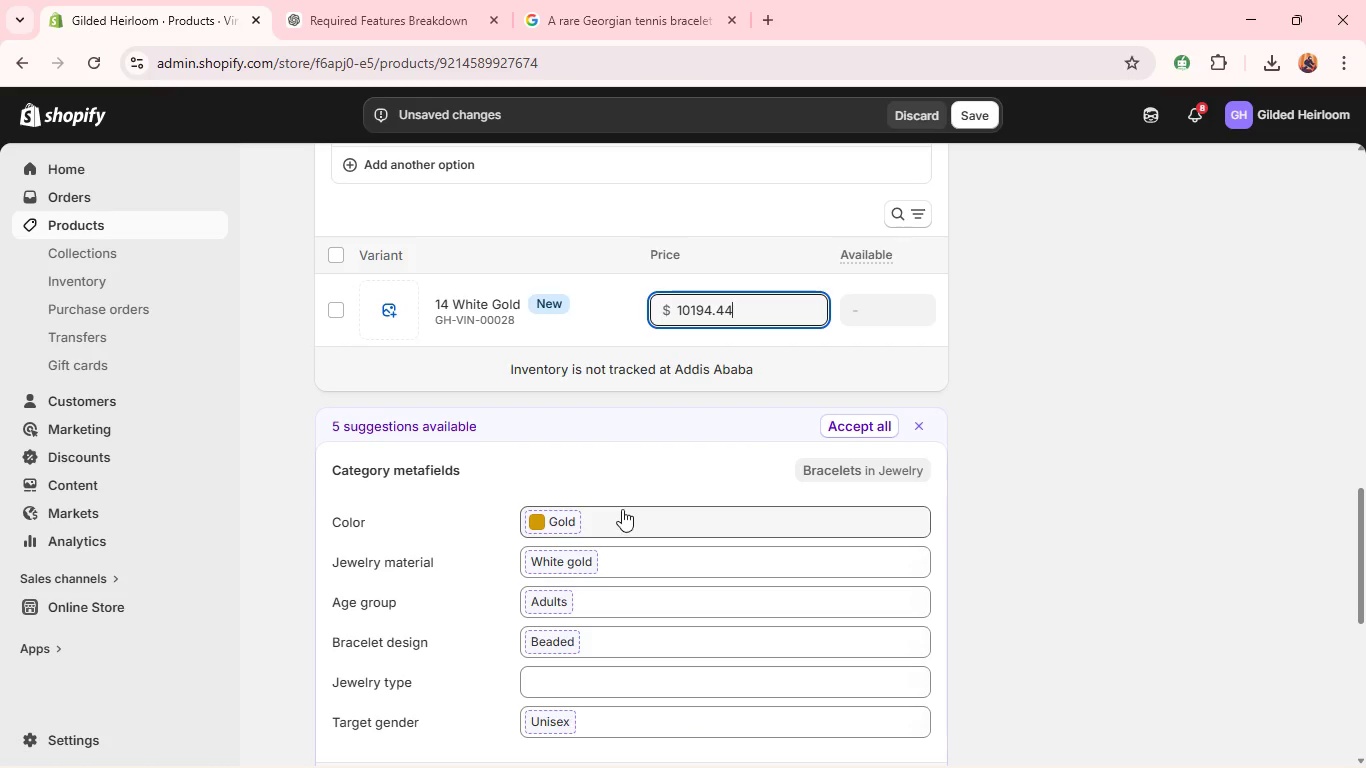 
left_click([577, 569])
 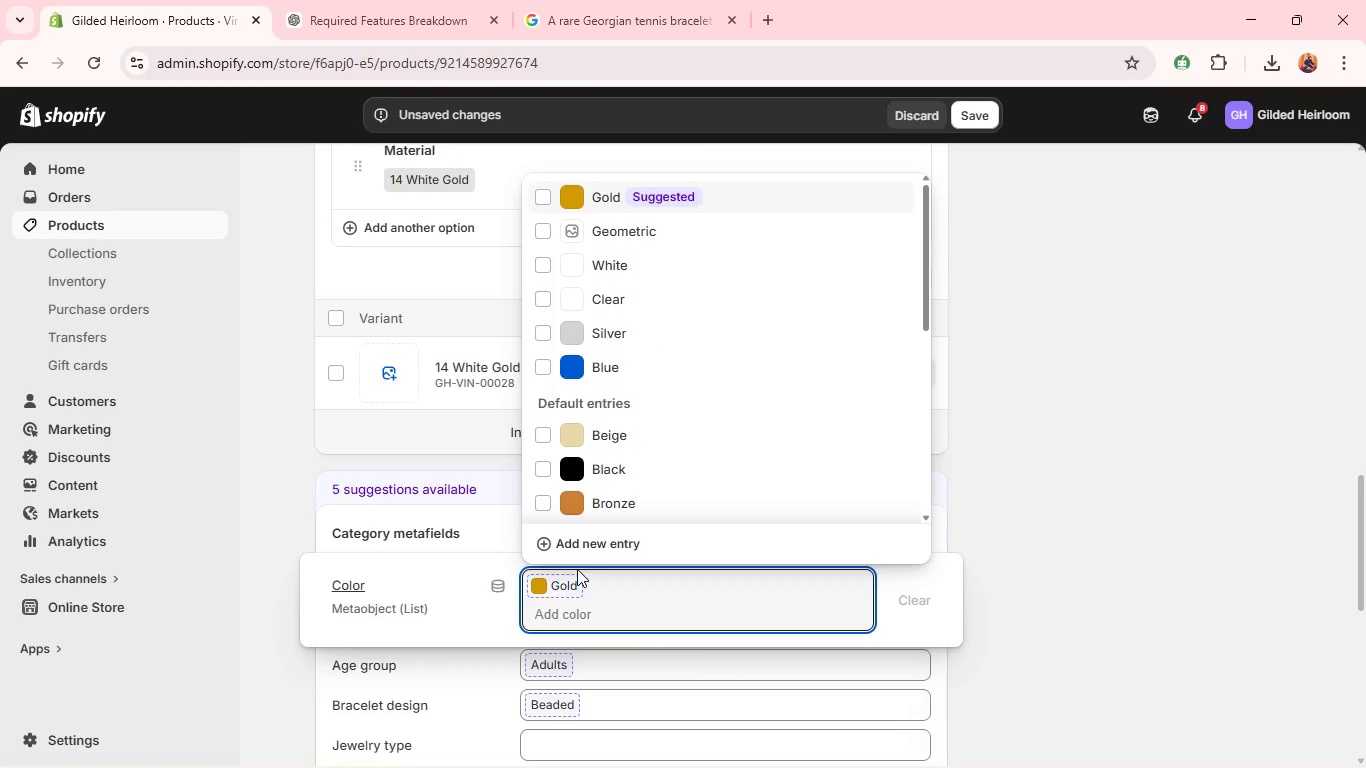 
type(pi)
 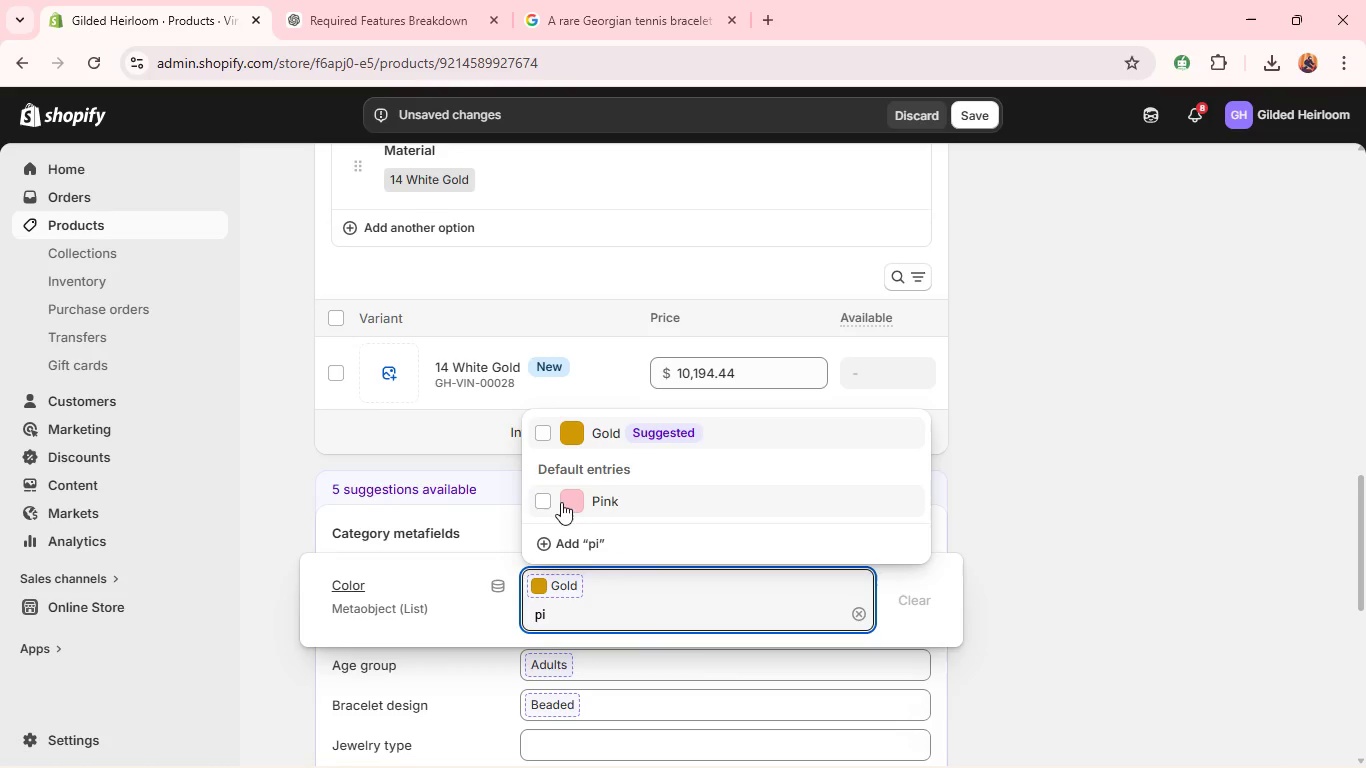 
left_click([557, 506])
 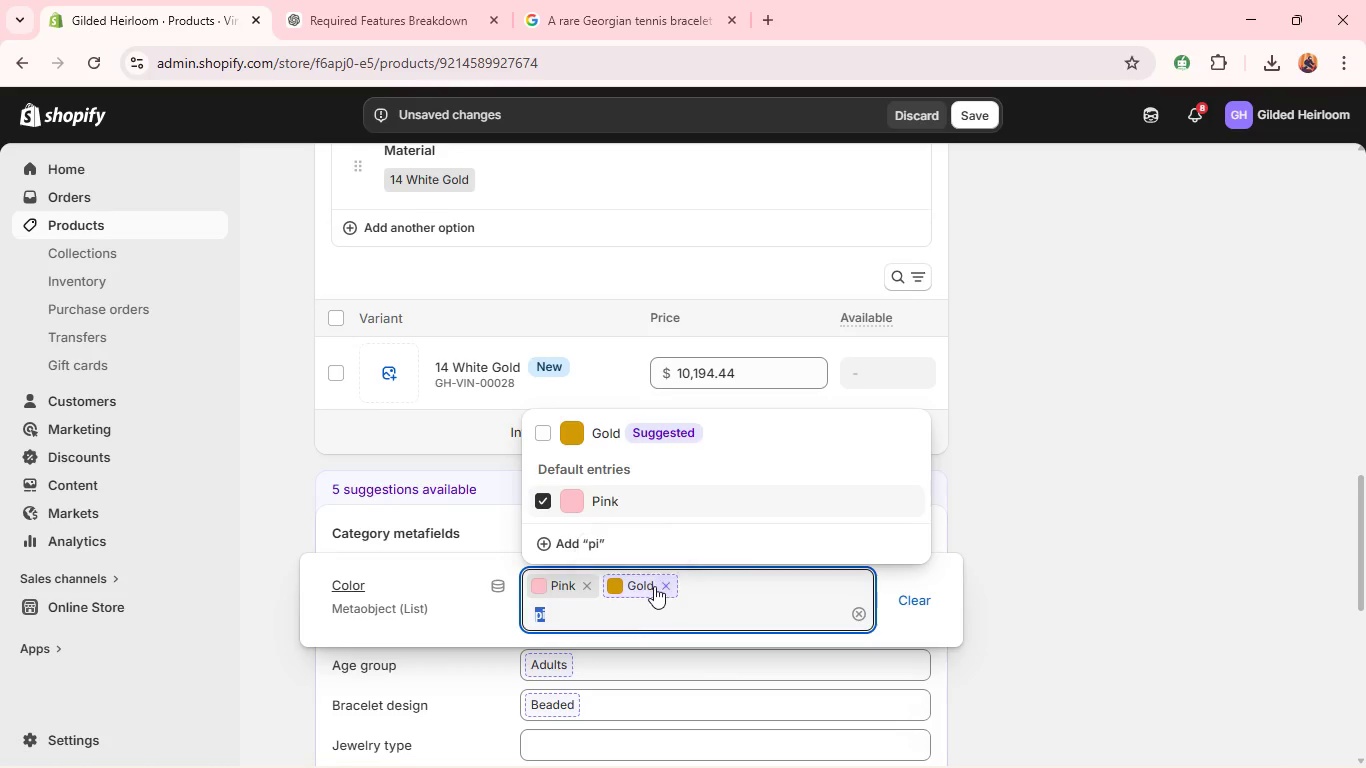 
left_click([654, 584])
 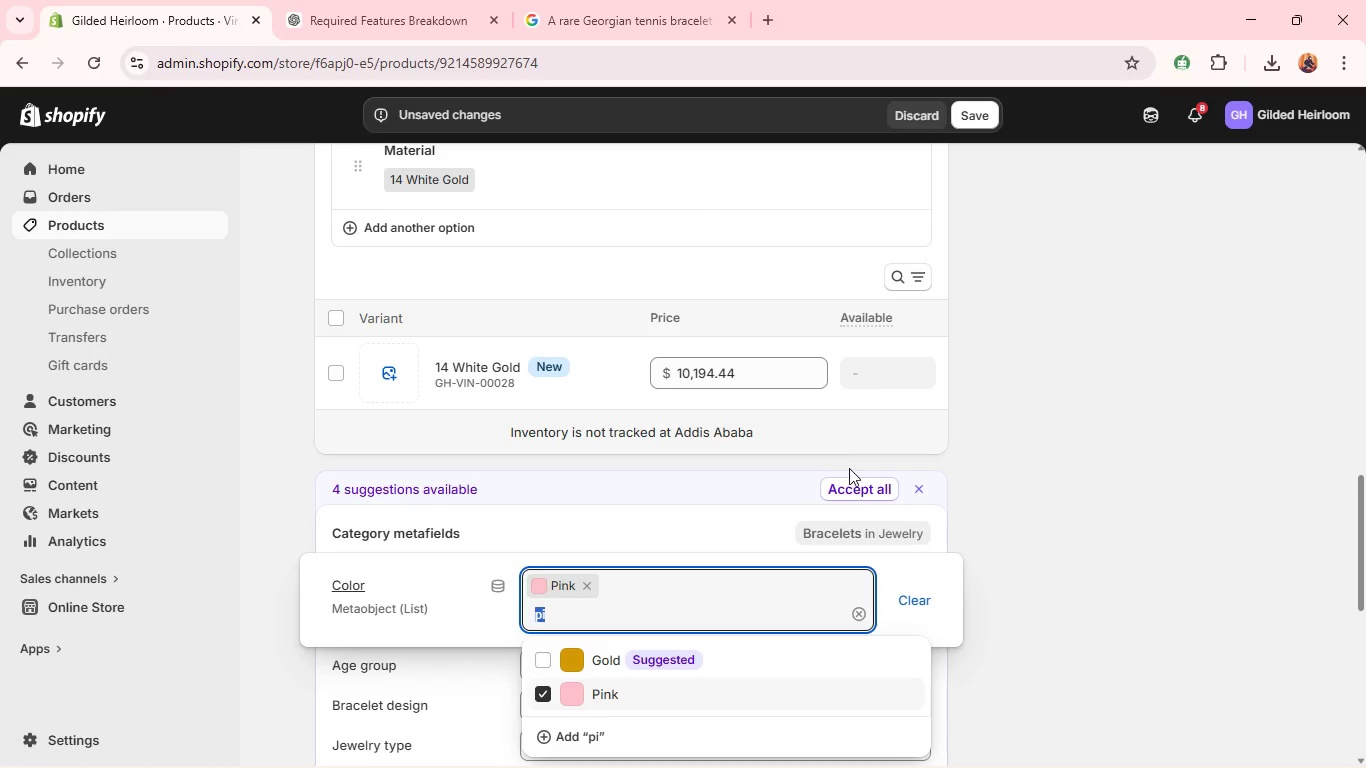 
left_click([840, 486])
 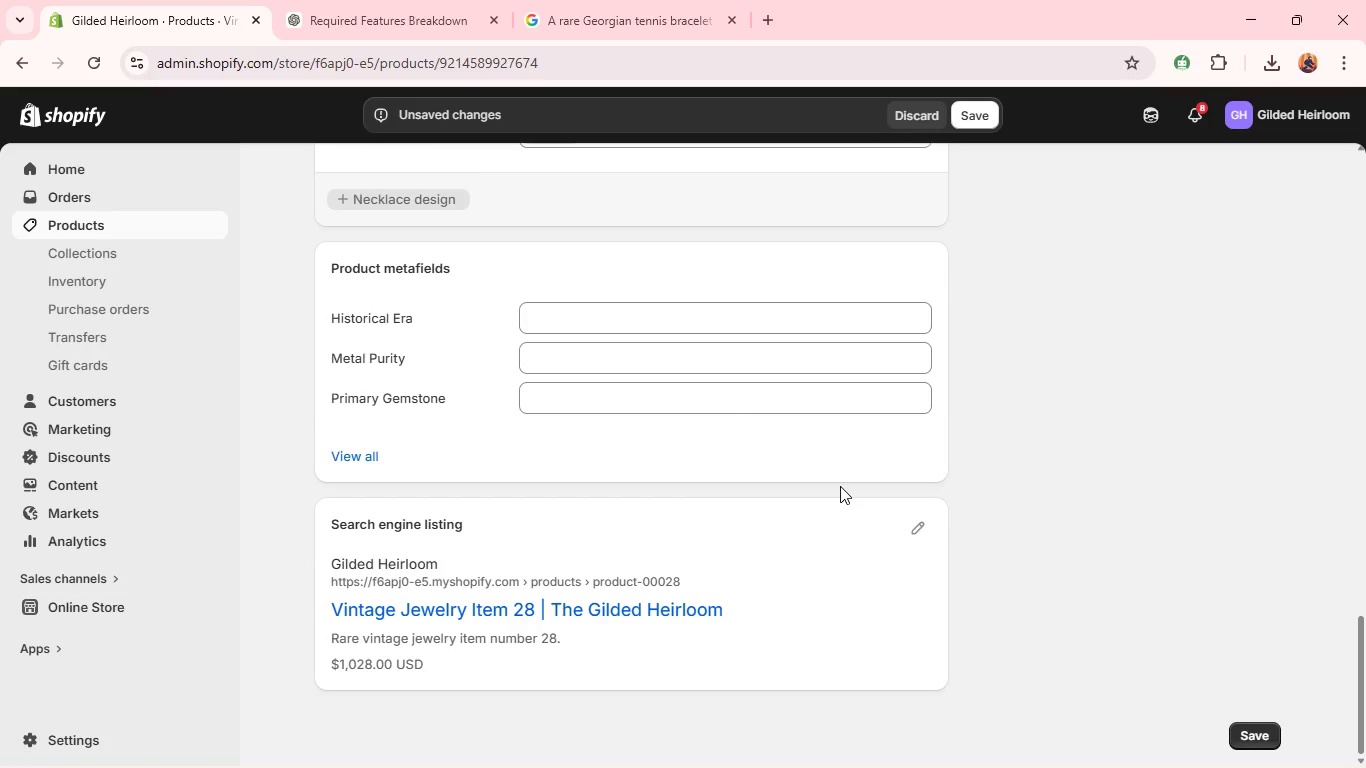 
left_click([772, 327])
 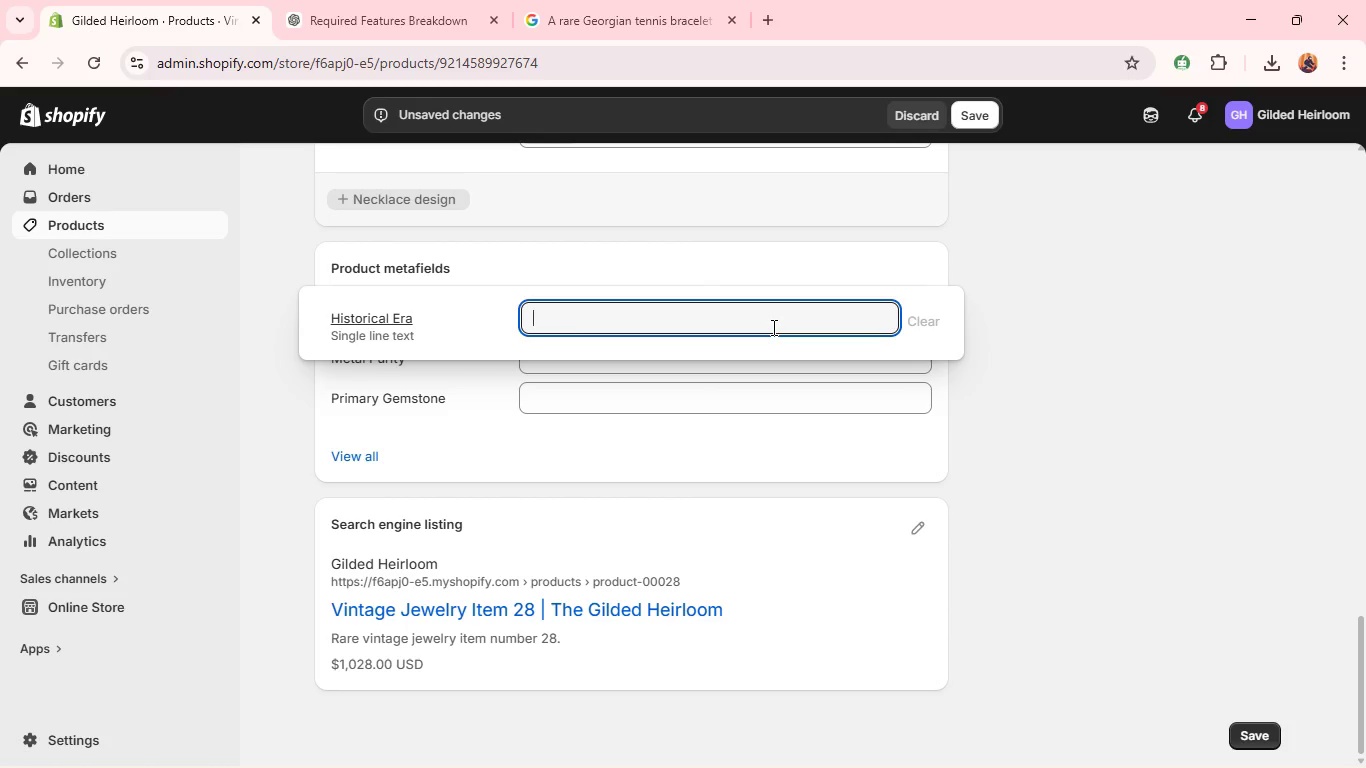 
wait(6.41)
 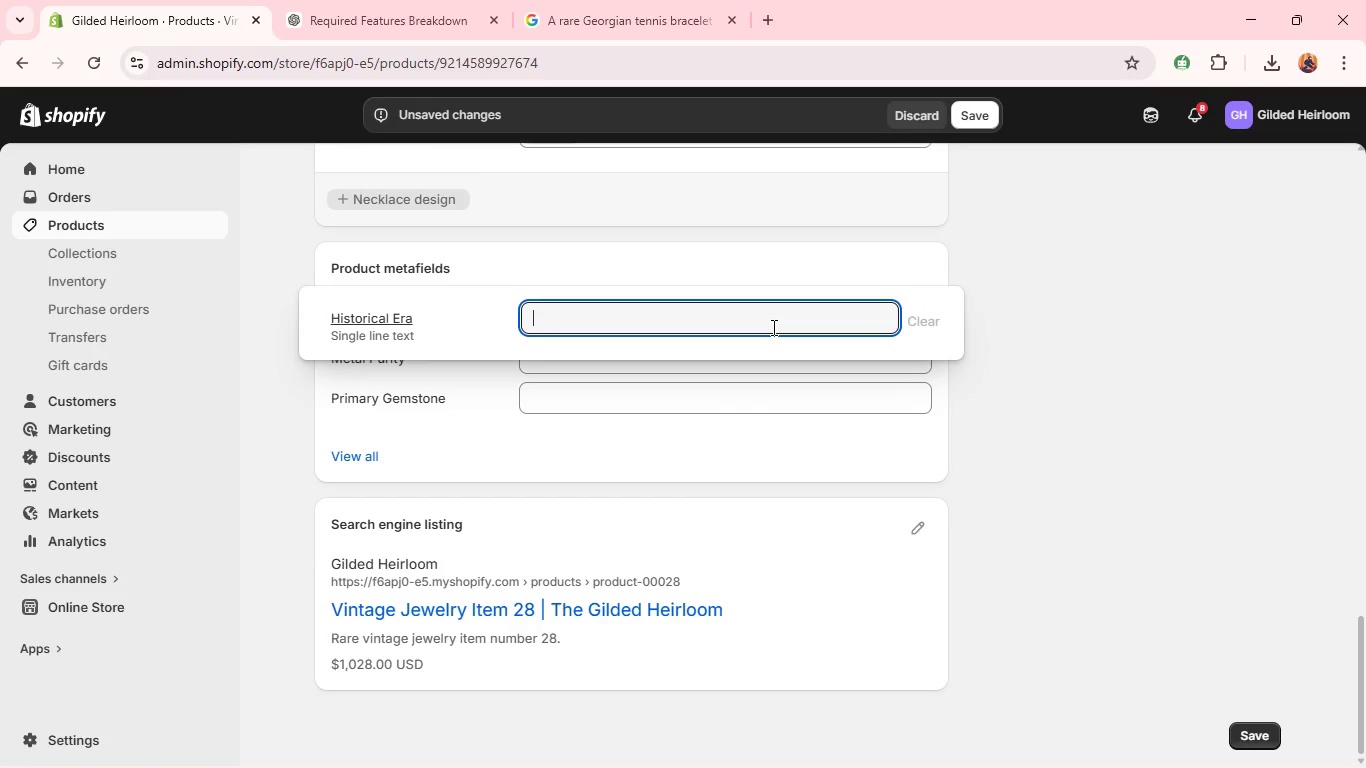 
type(Georg)
 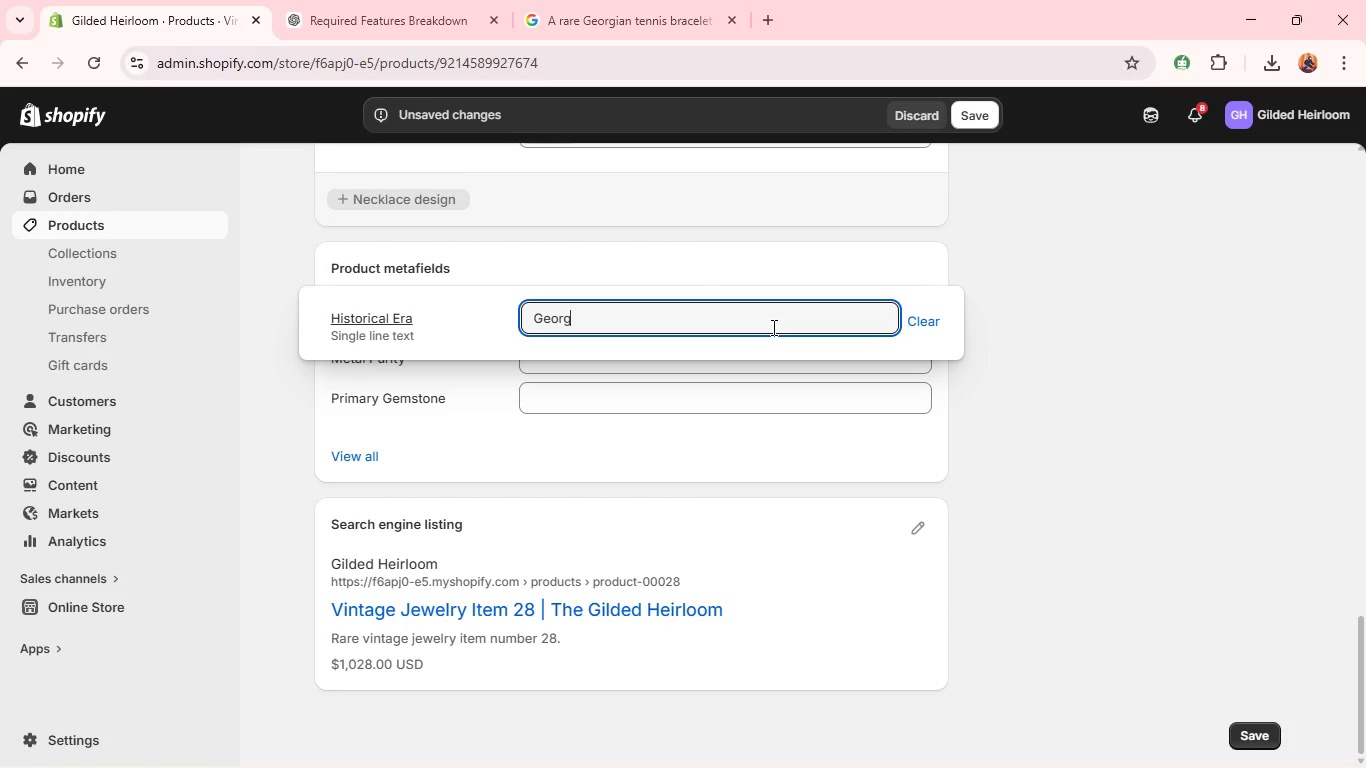 
type(ian )
 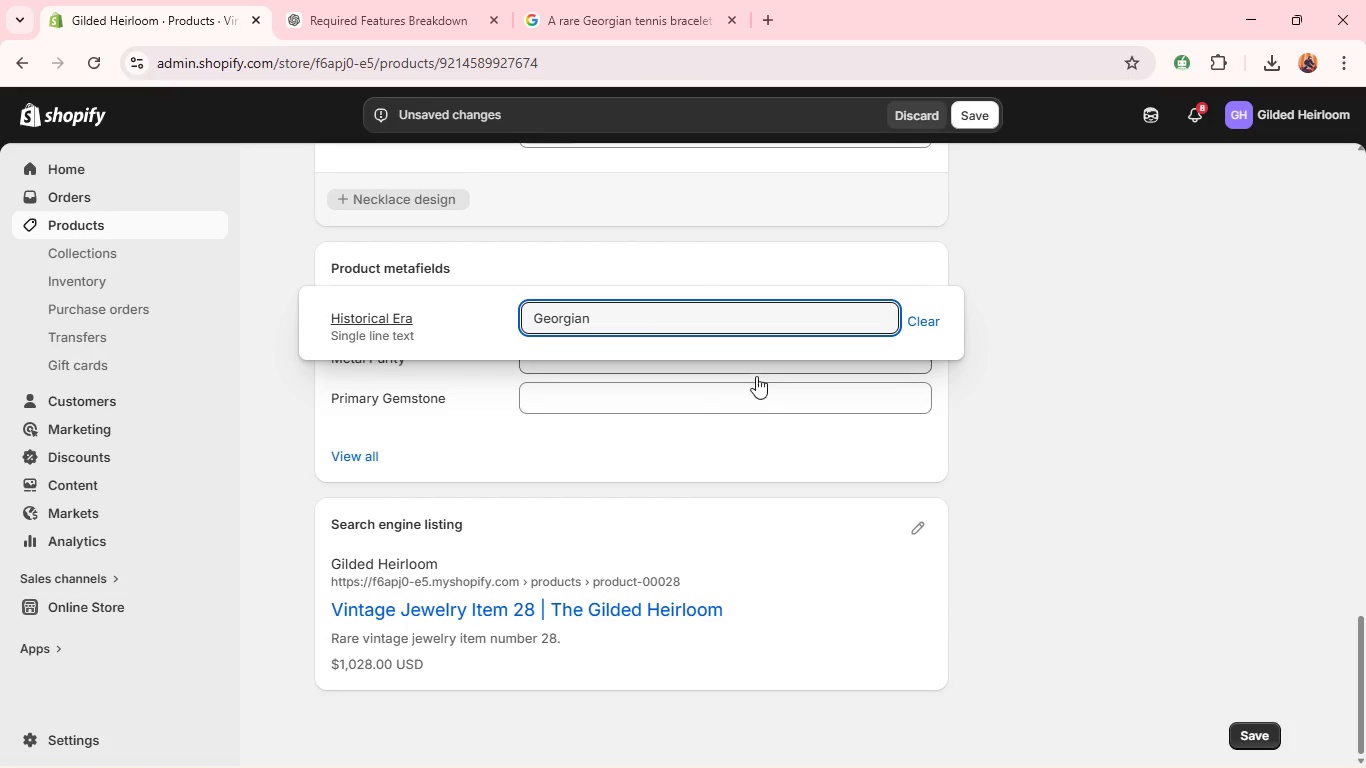 
left_click([756, 368])
 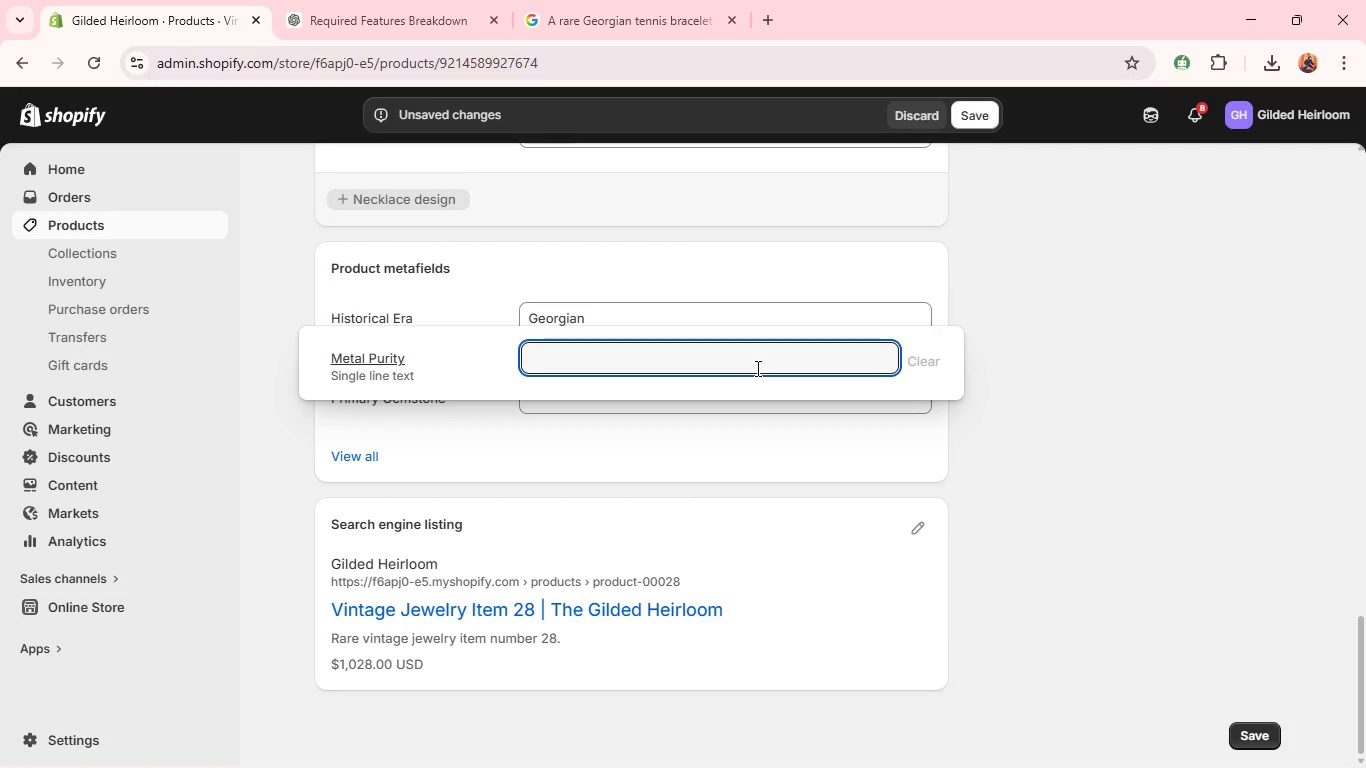 
type(14k White )
 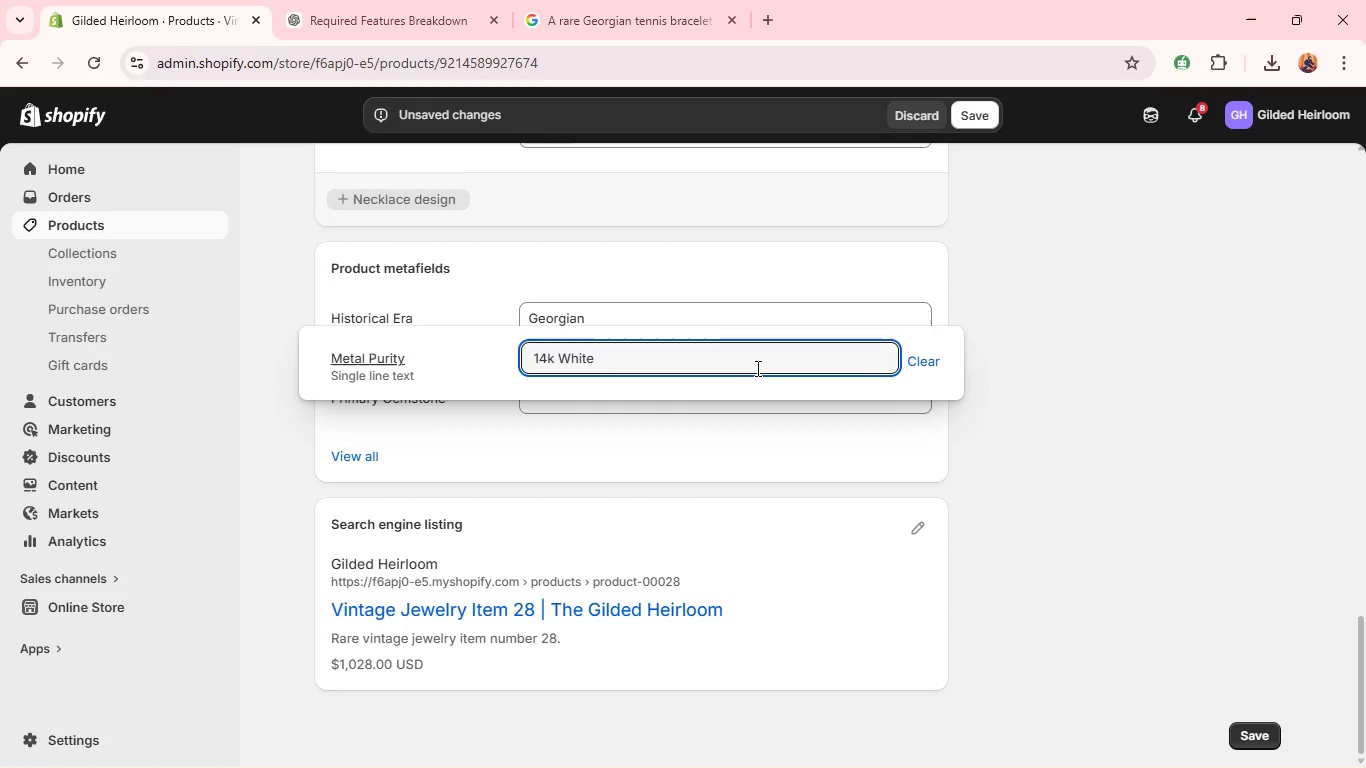 
type(Gold)
 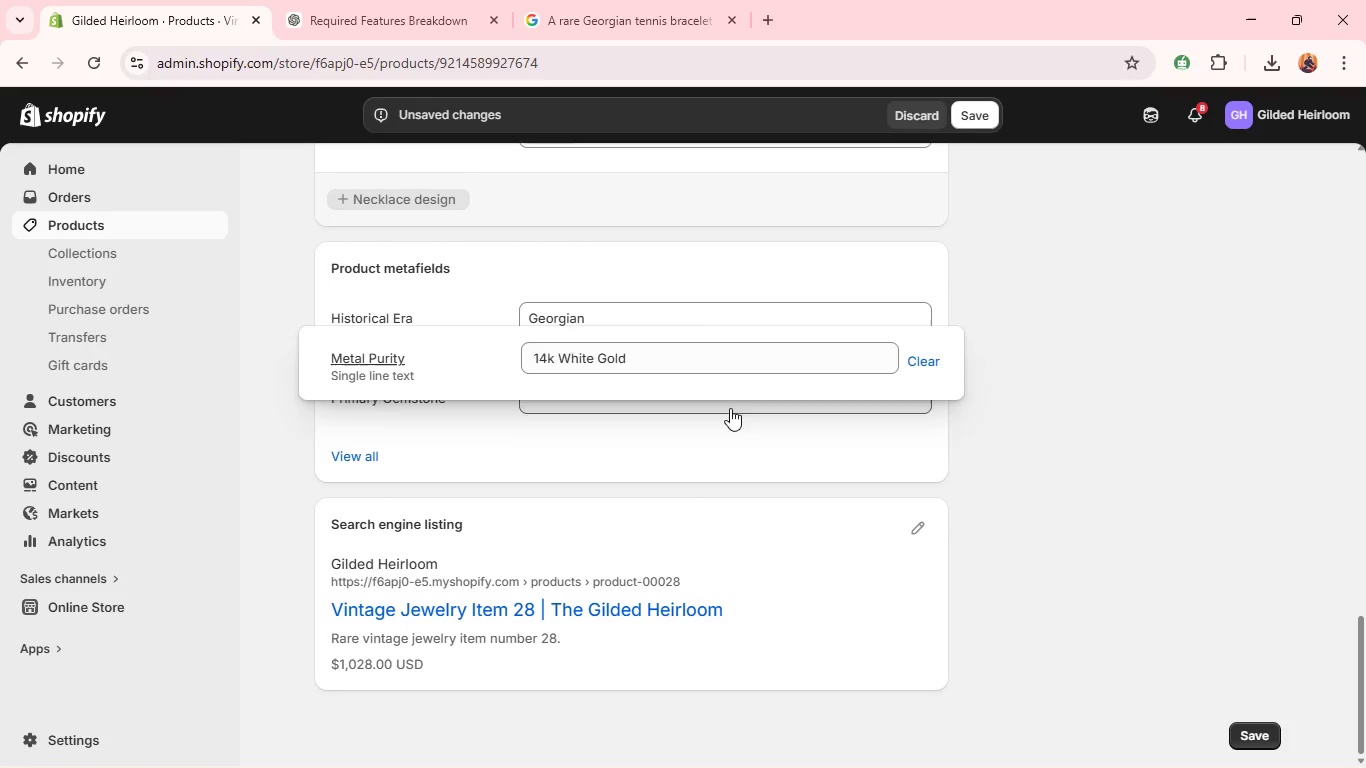 
double_click([730, 408])
 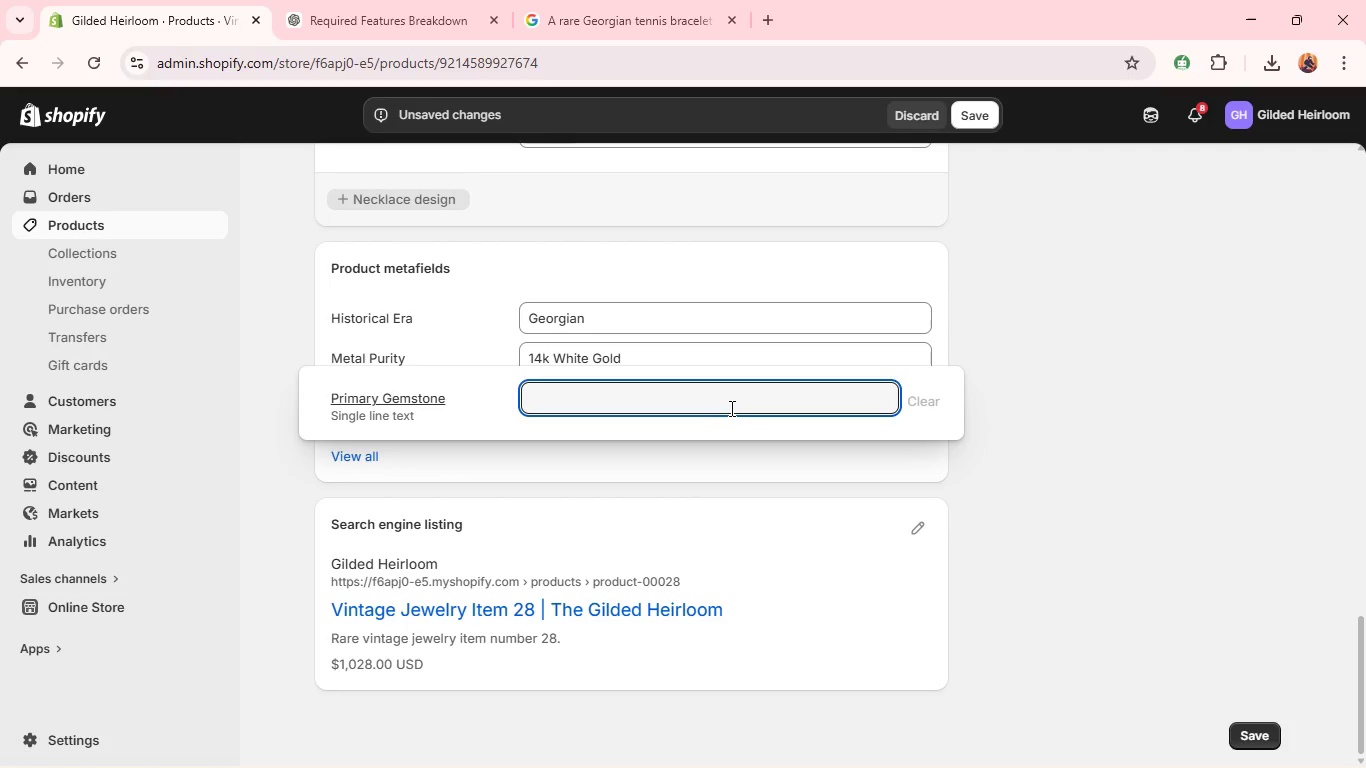 
type(Burmese Ruby)
 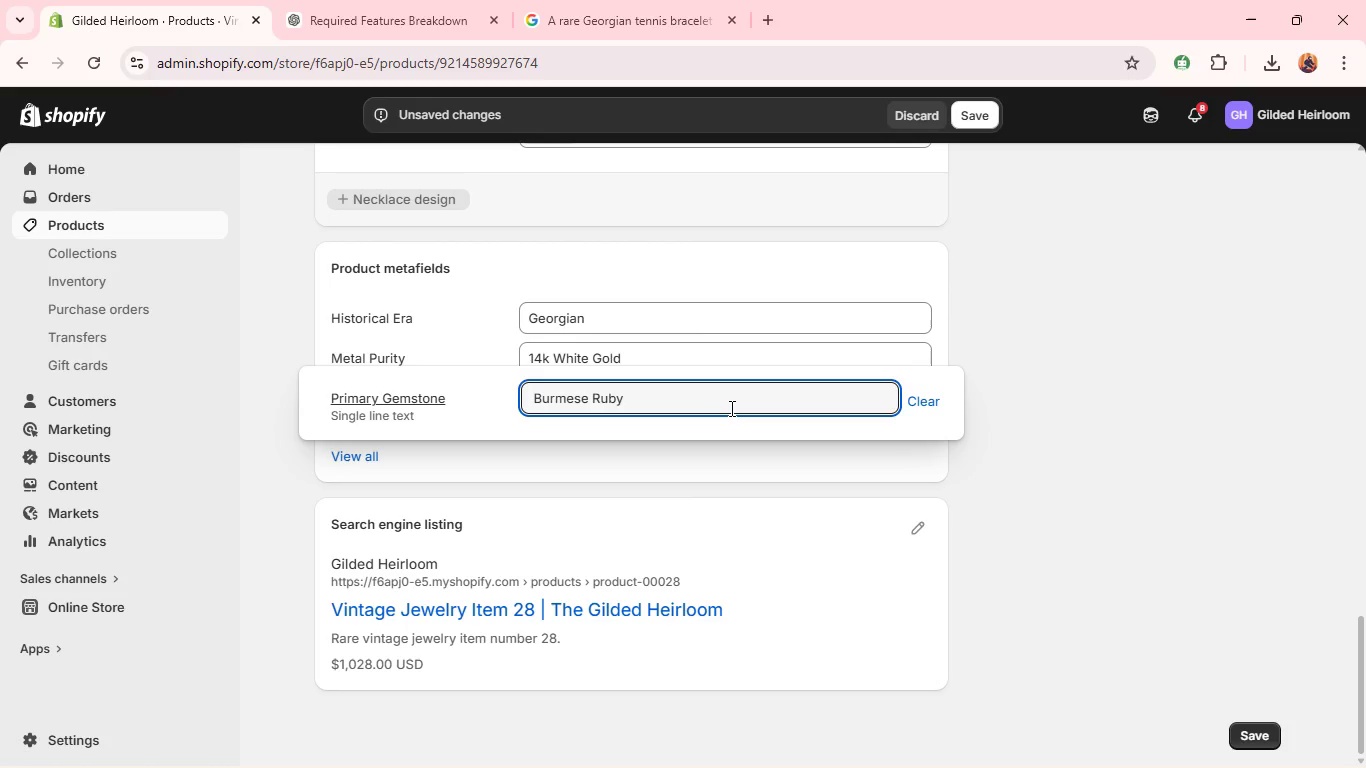 
wait(21.73)
 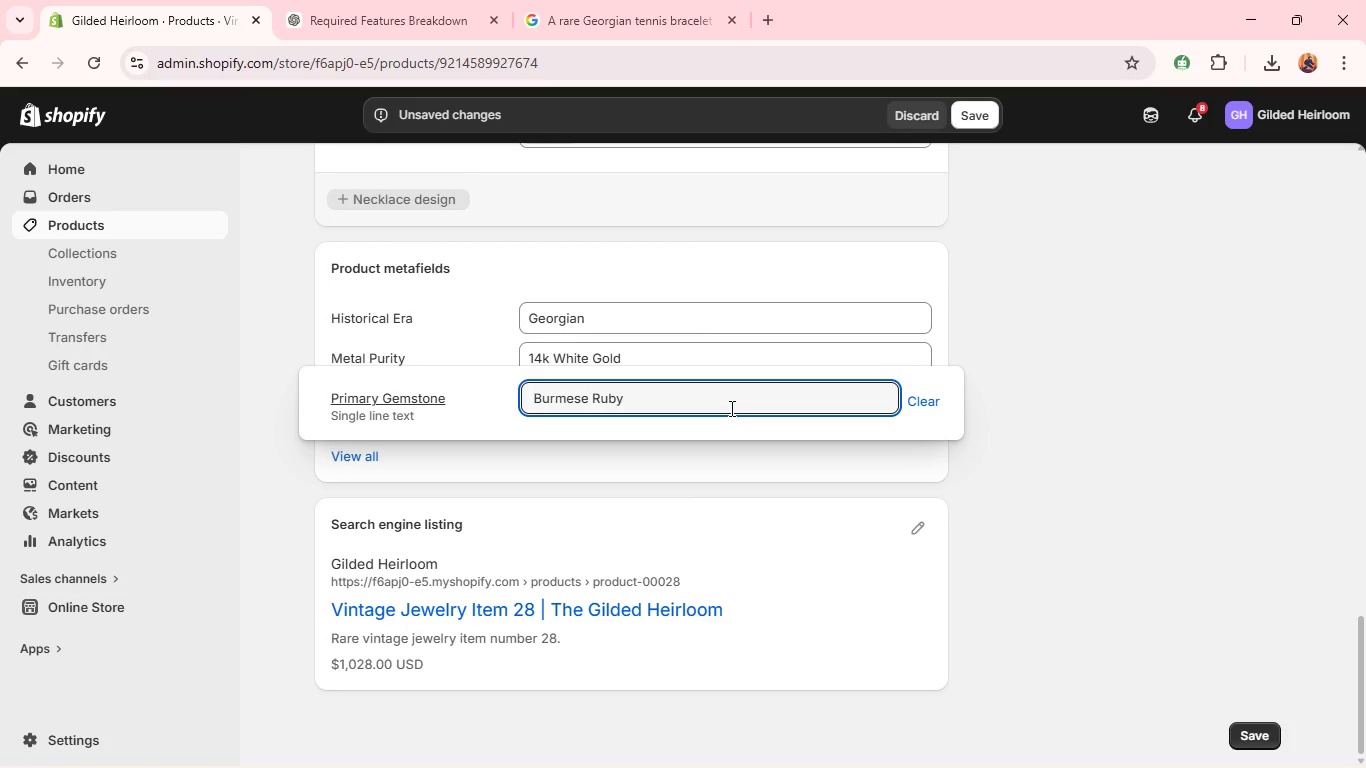 
left_click([923, 525])
 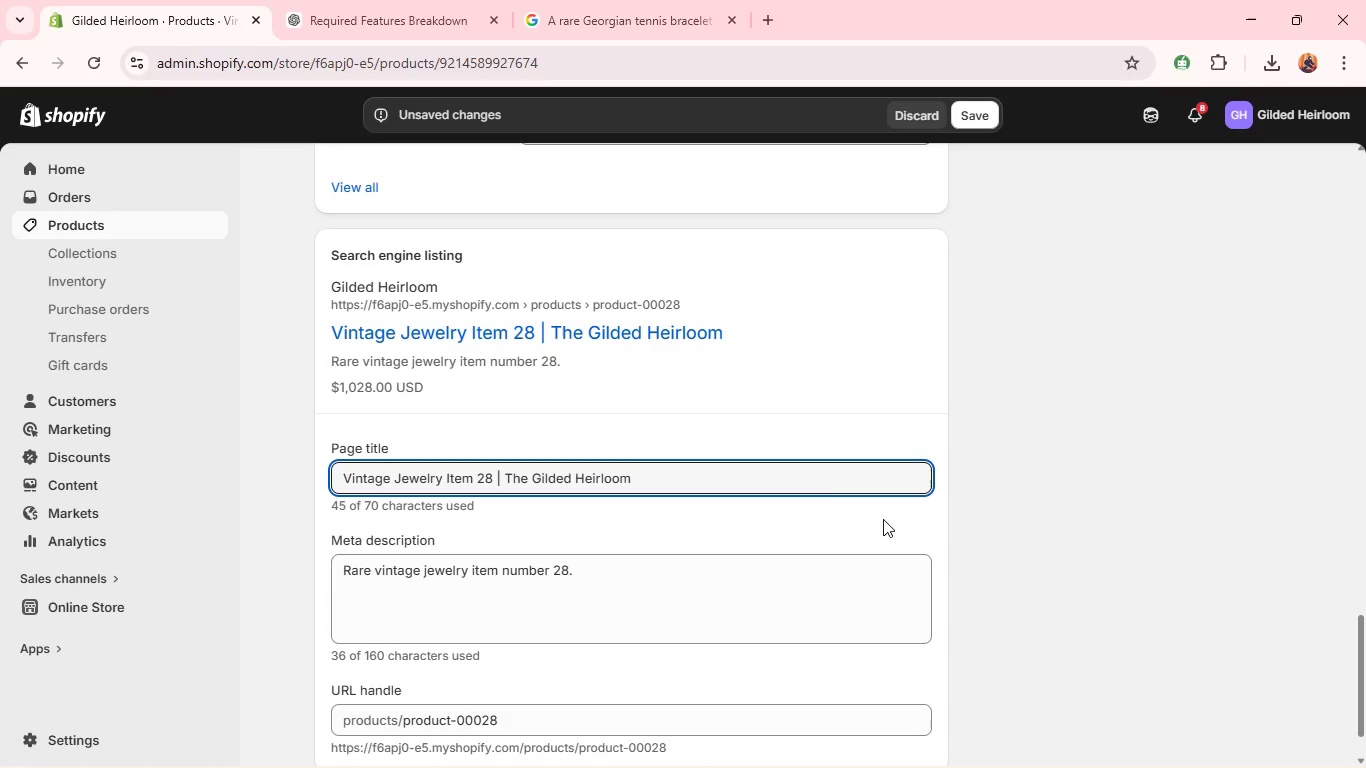 
double_click([810, 455])
 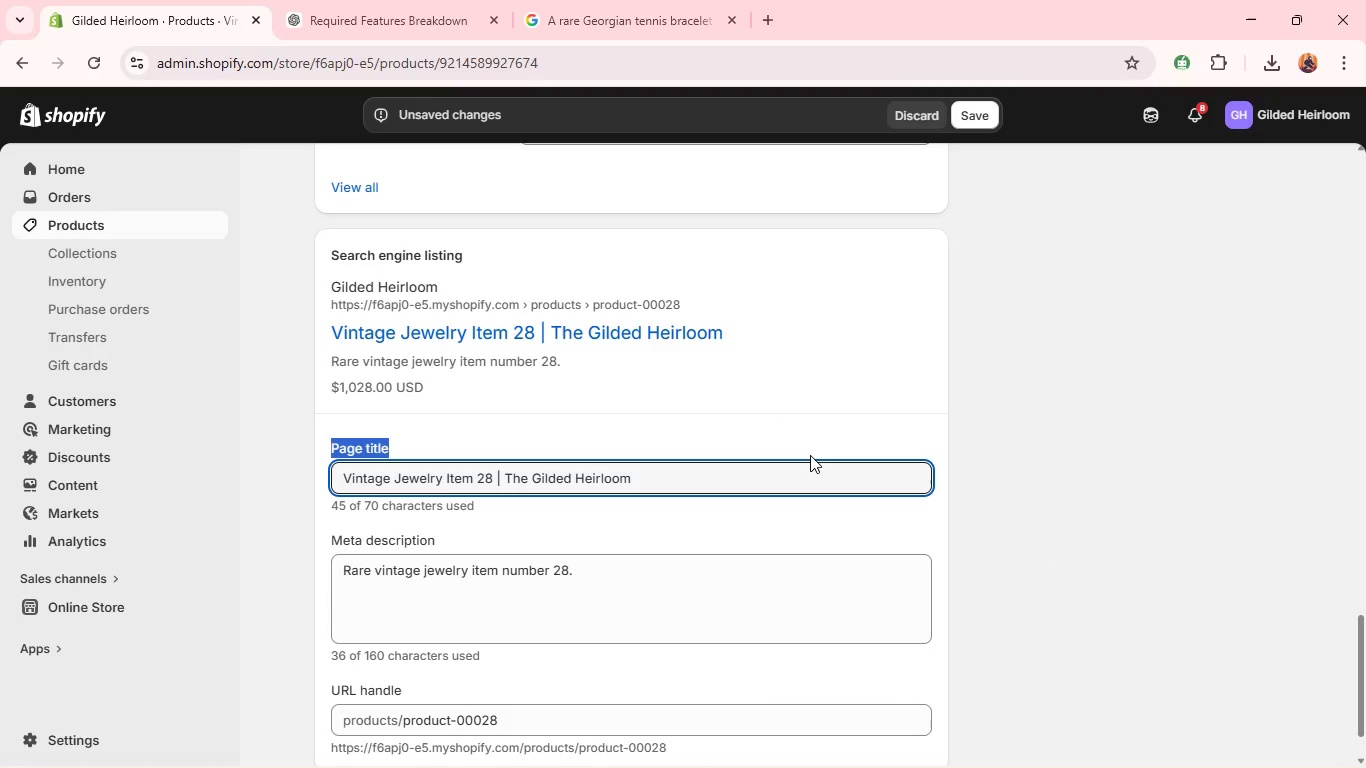 
triple_click([810, 455])
 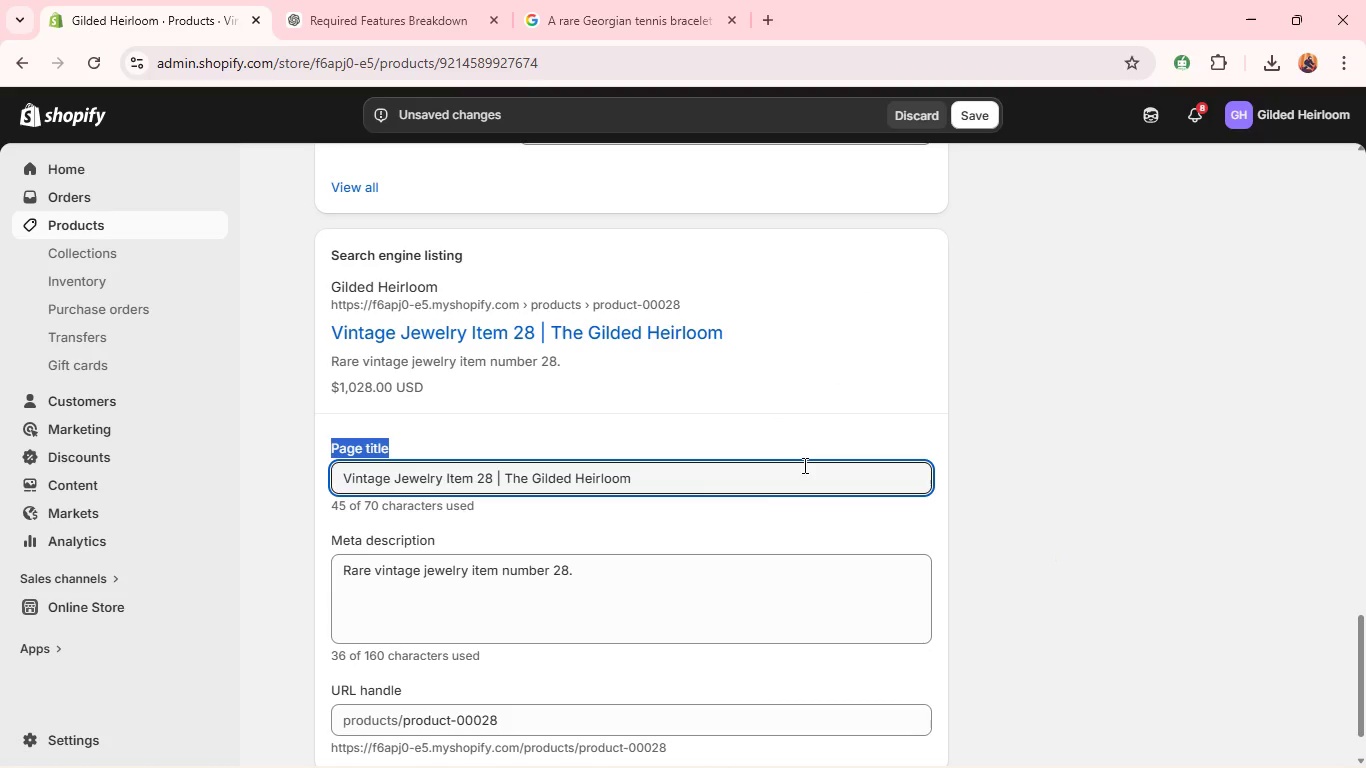 
double_click([760, 488])
 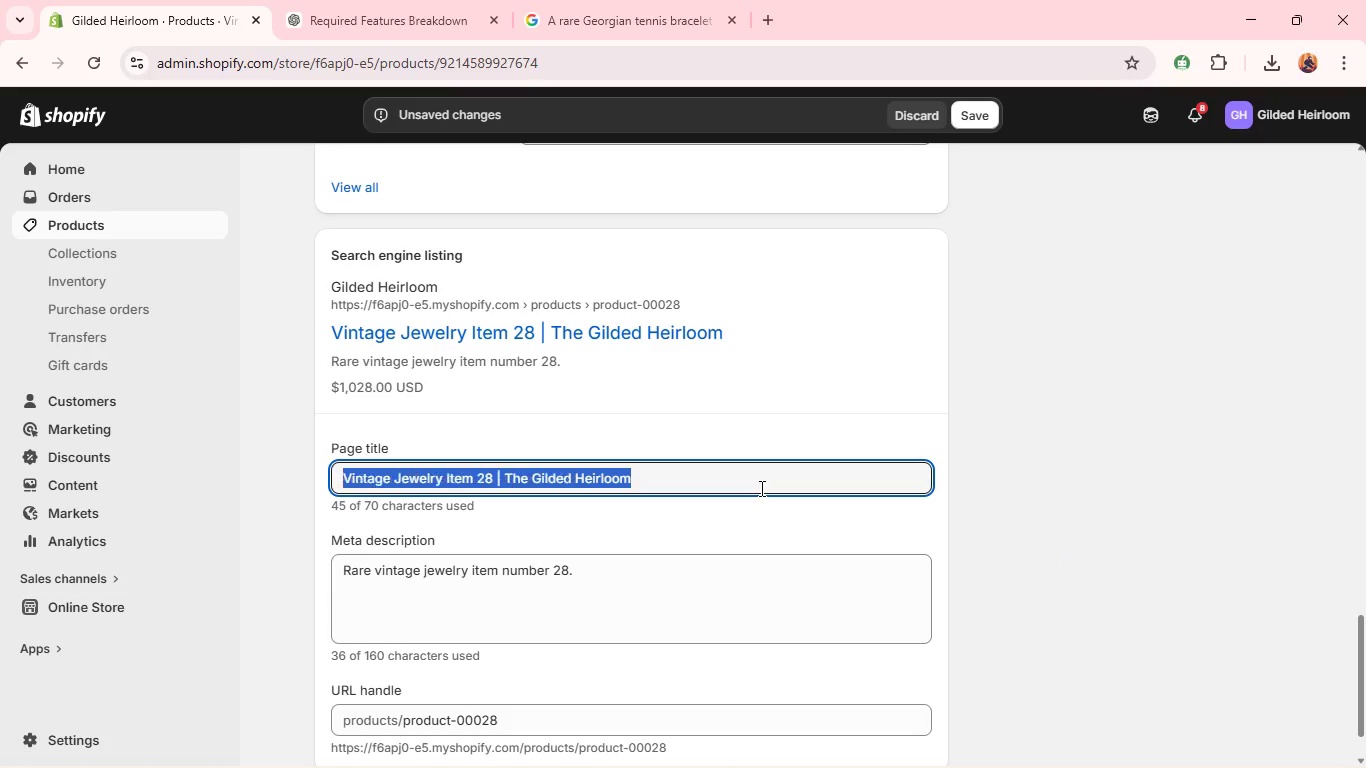 
triple_click([760, 488])
 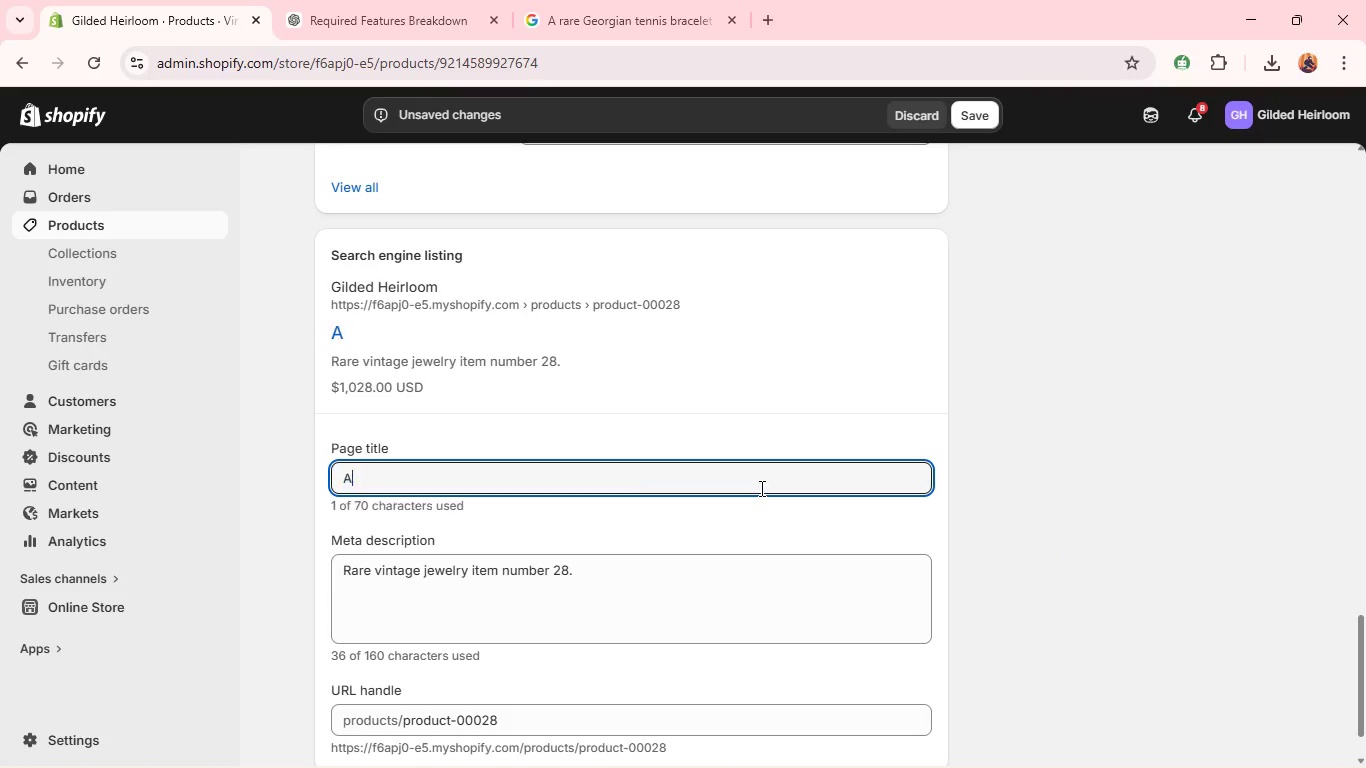 
type(Authentic Georgian Burmese Ruby Tennis Bracelete)
key(Backspace)
type( | The Gilded Her)
key(Backspace)
type(i)
 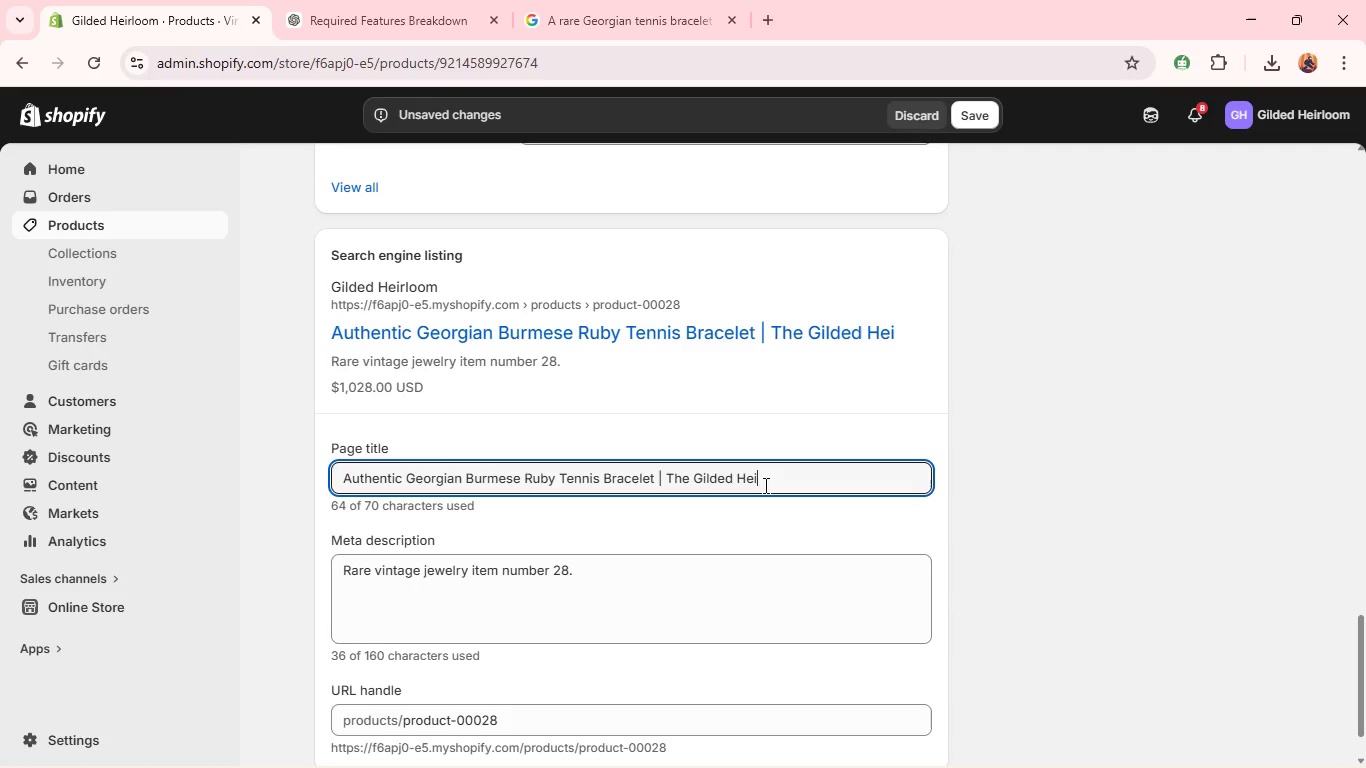 
type(loom)
 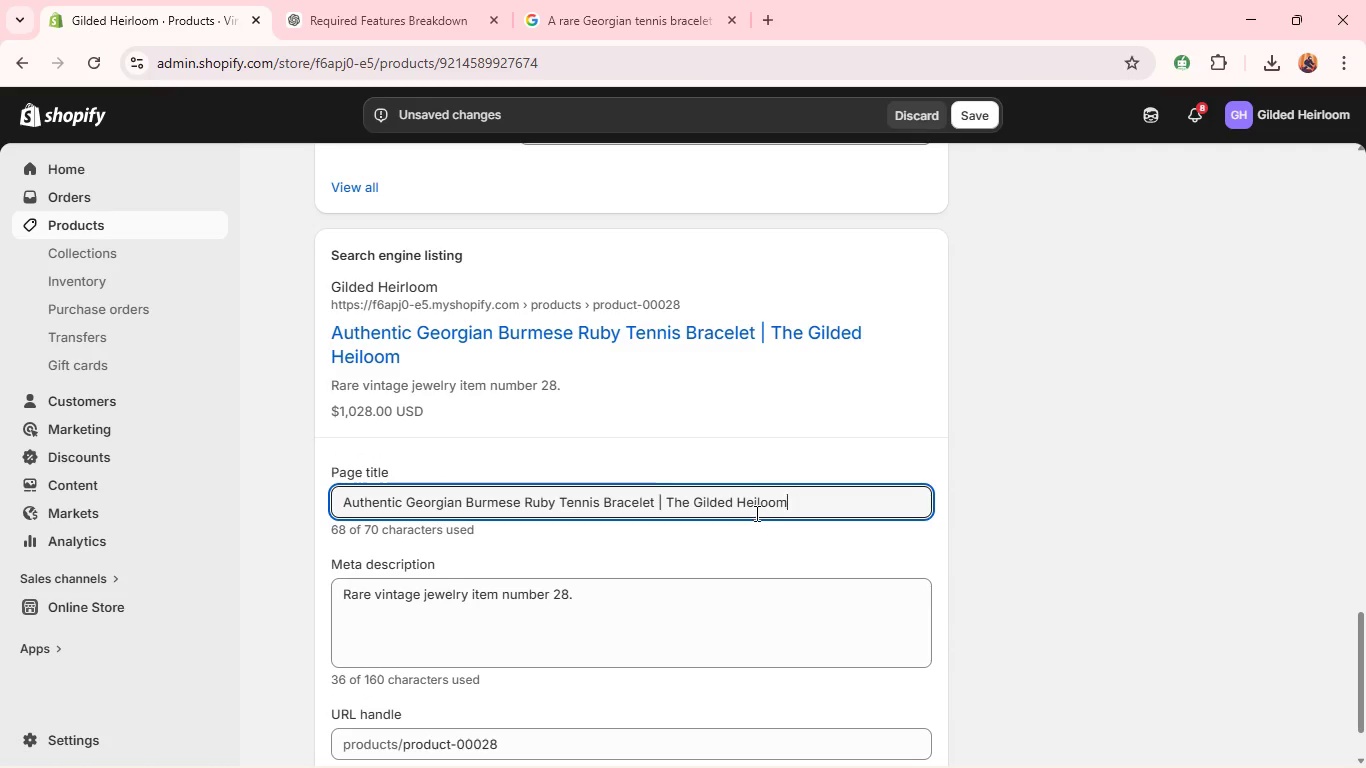 
left_click([753, 510])
 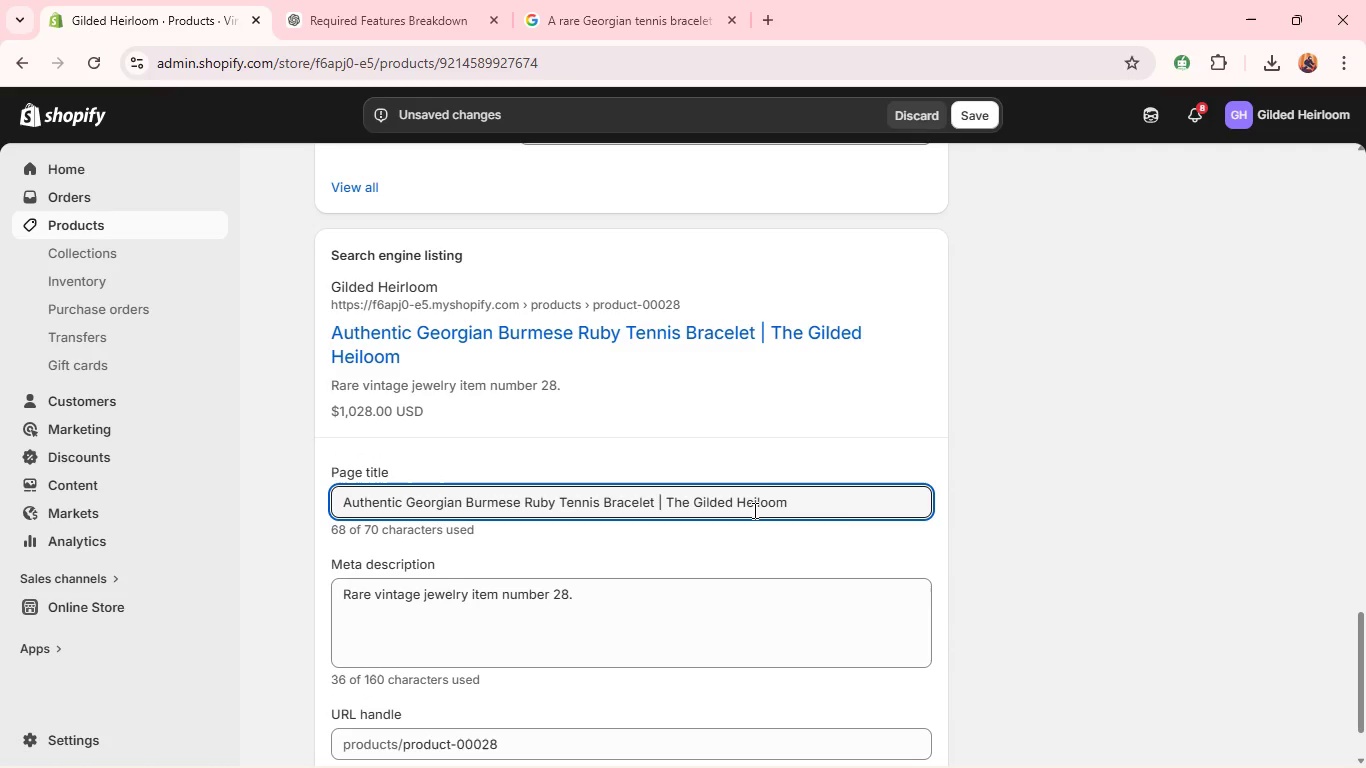 
key(ArrowRight)
 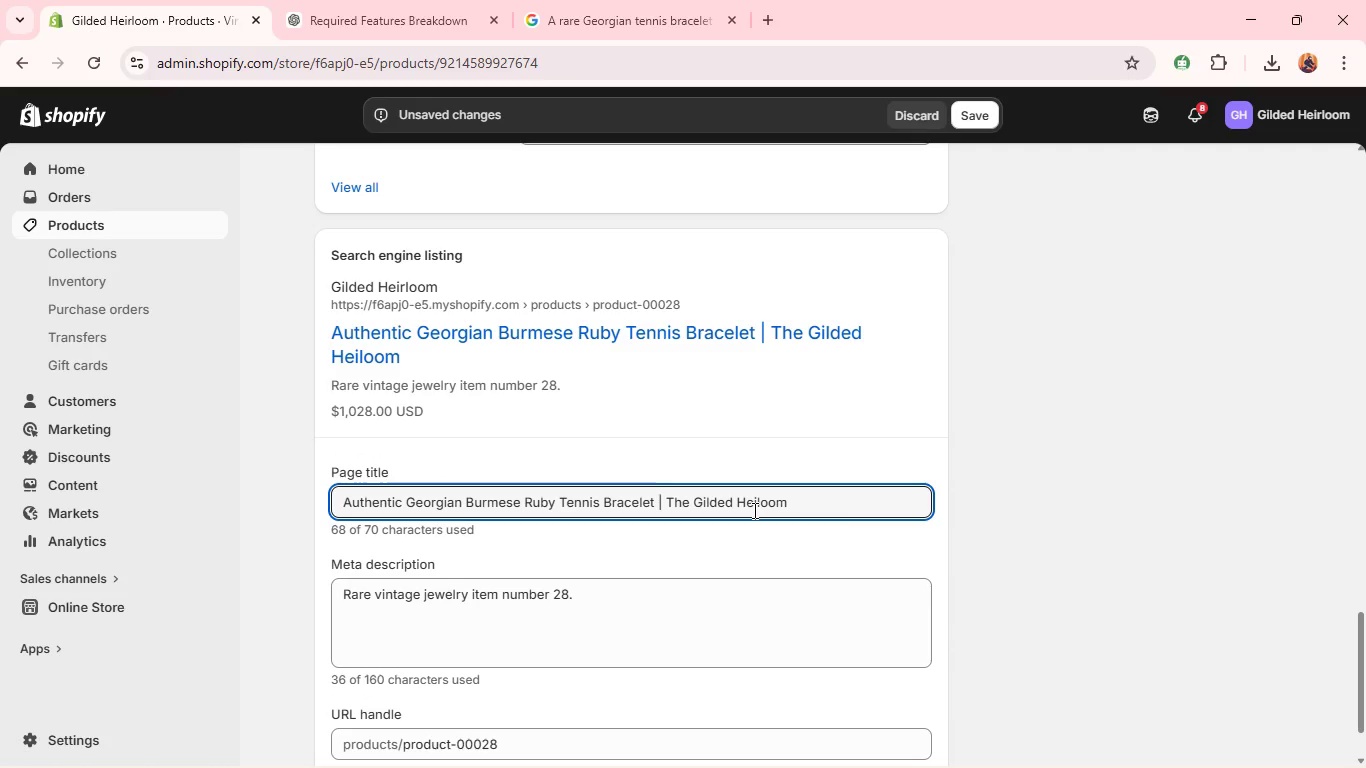 
key(R)
 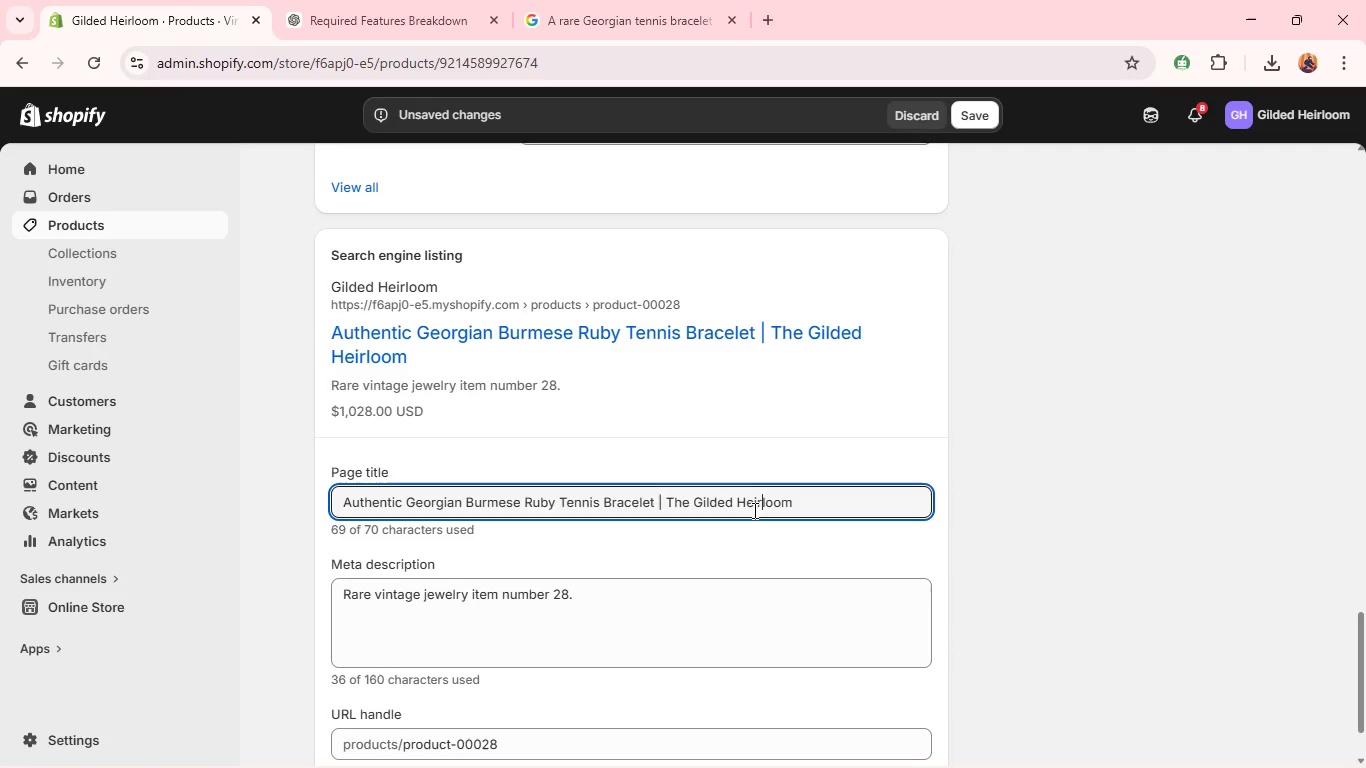 
key(Control+A)
 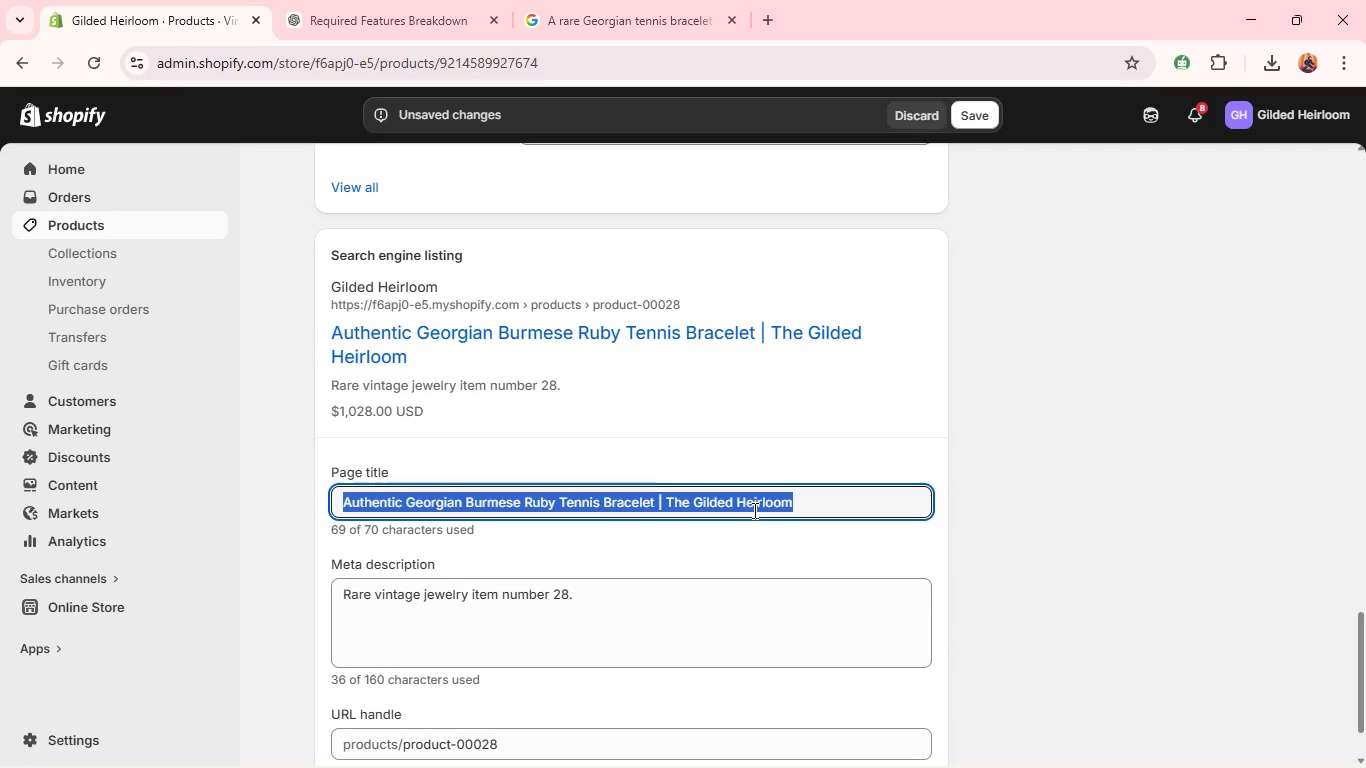 
key(Control+C)
 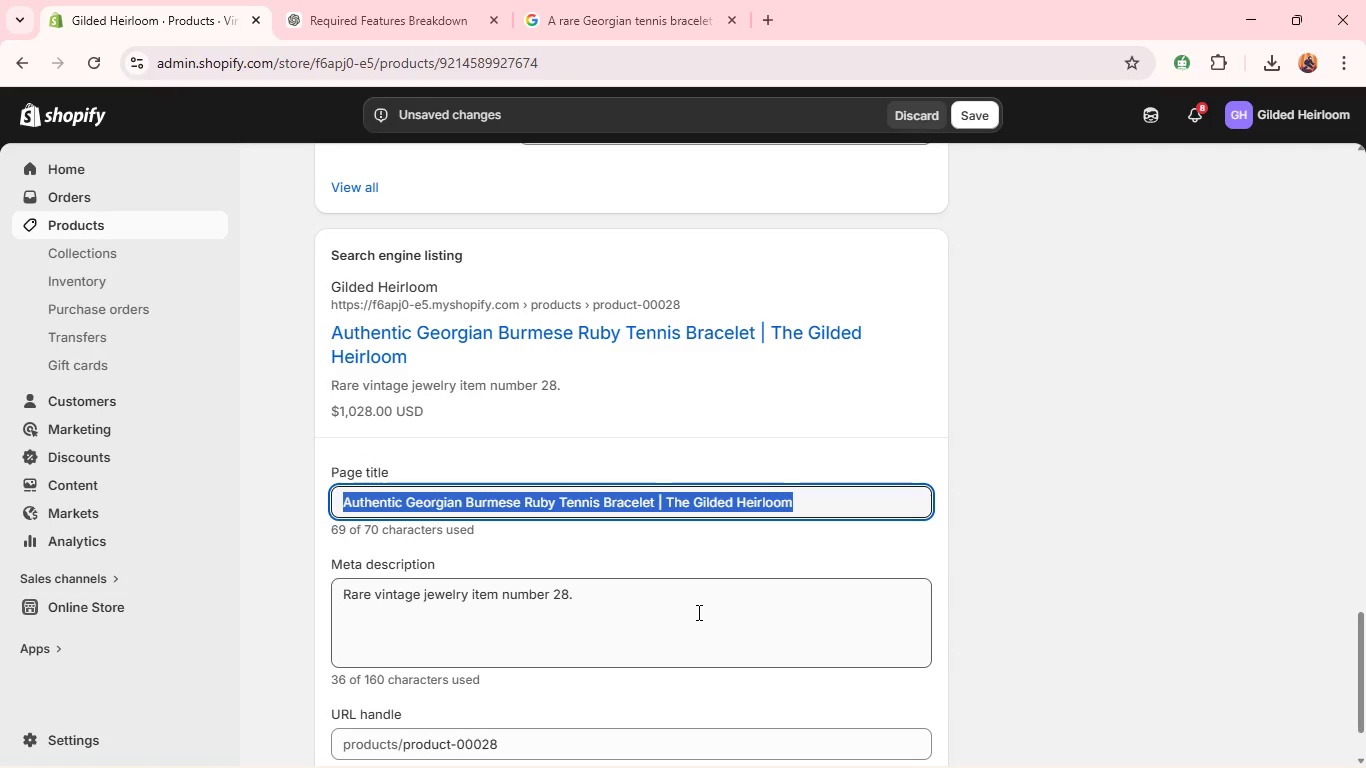 
left_click([697, 612])
 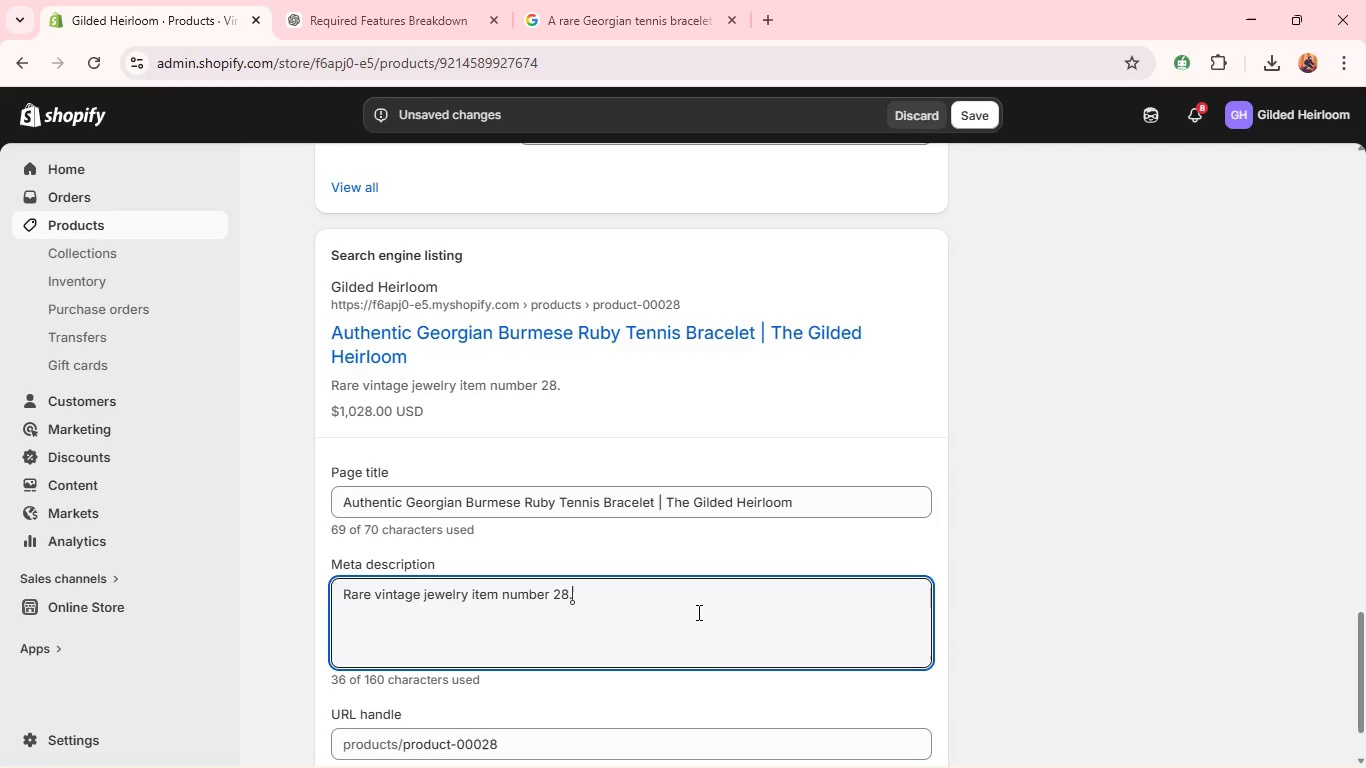 
key(Control+A)
 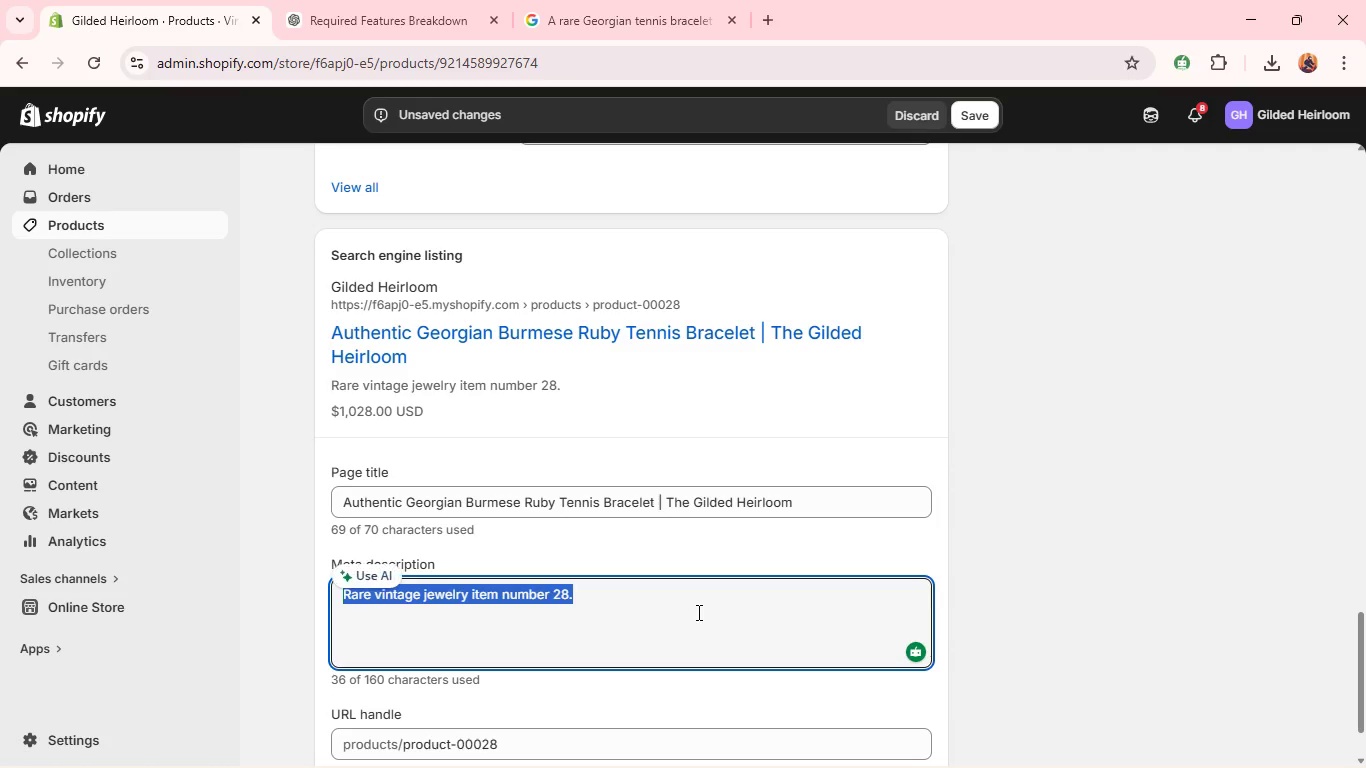 
key(Control+V)
 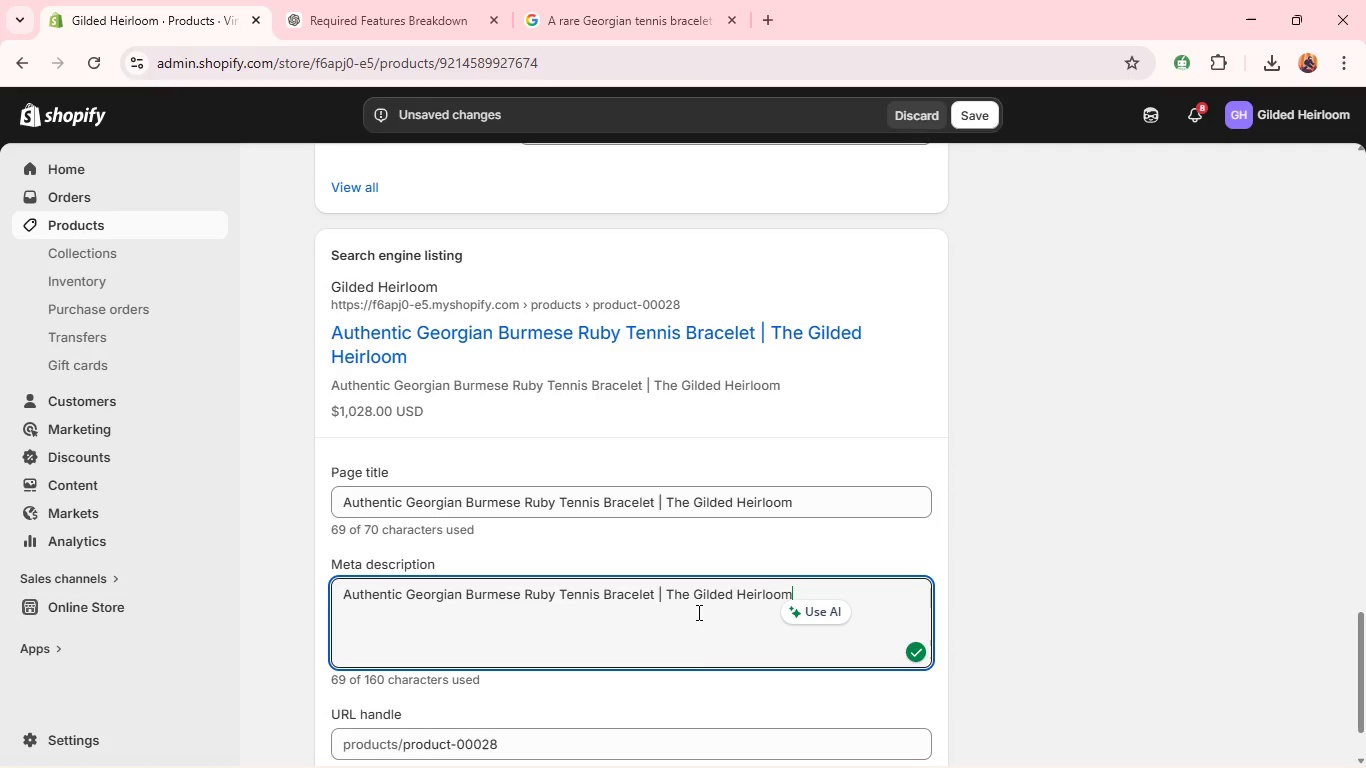 
key(Control+A)
 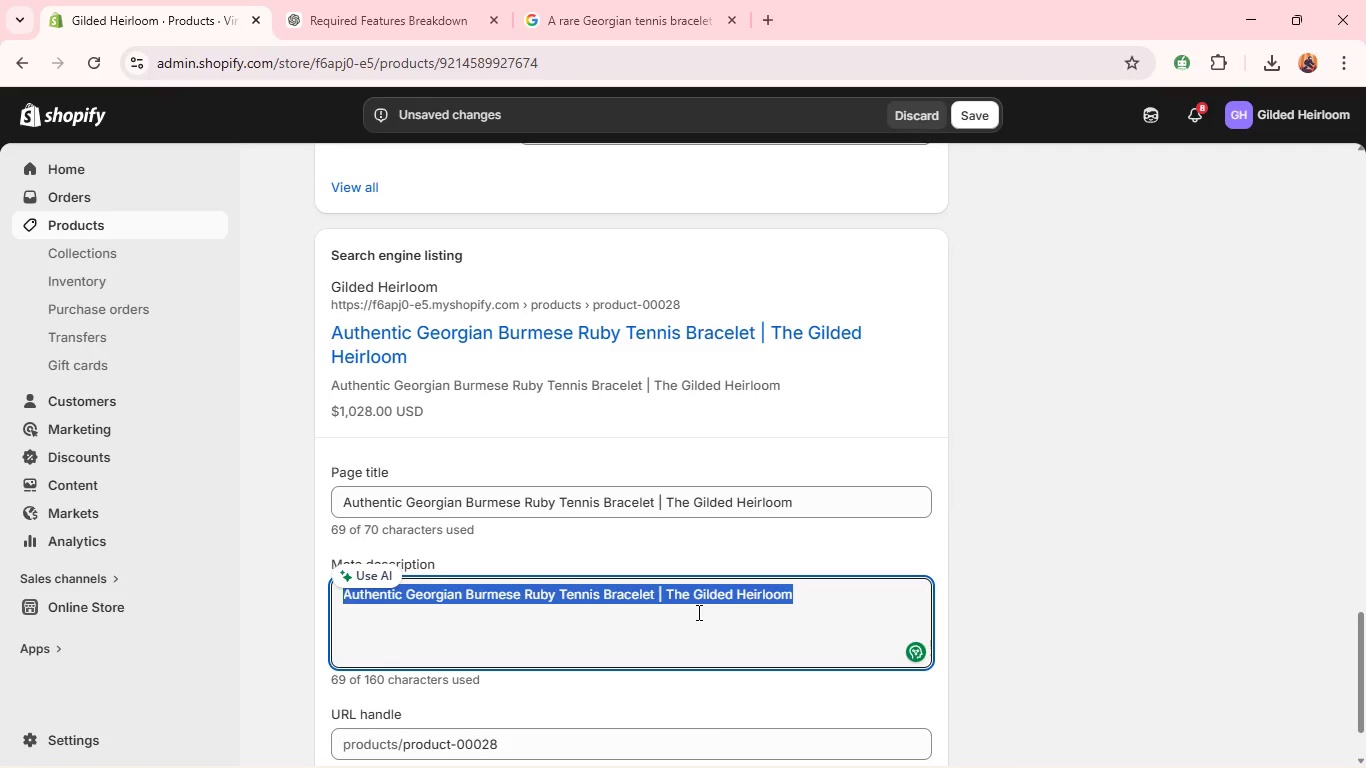 
type(Georgian tennis bracelet in 14k whit gold featuring vibrant Burmese rubies. A luxurious antiques piece with timeless appeal)
 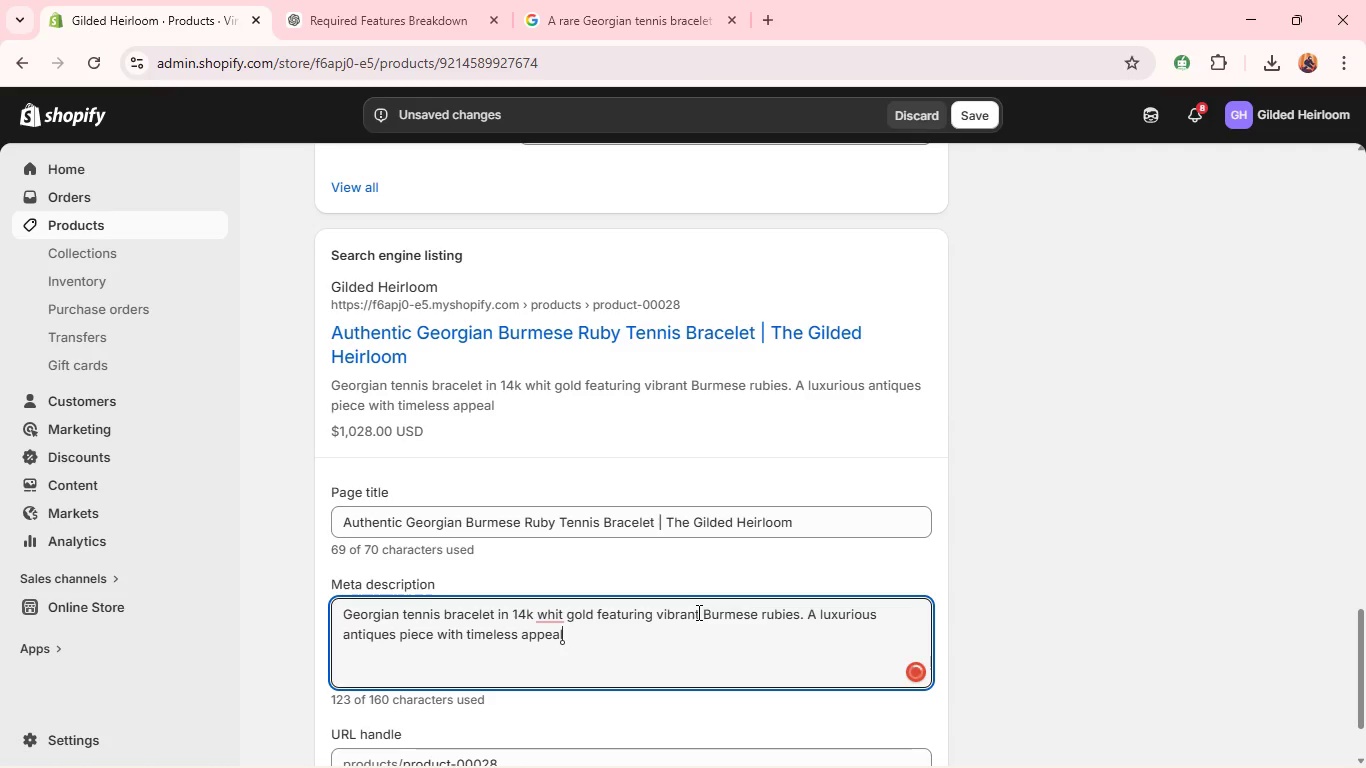 
key(Period)
 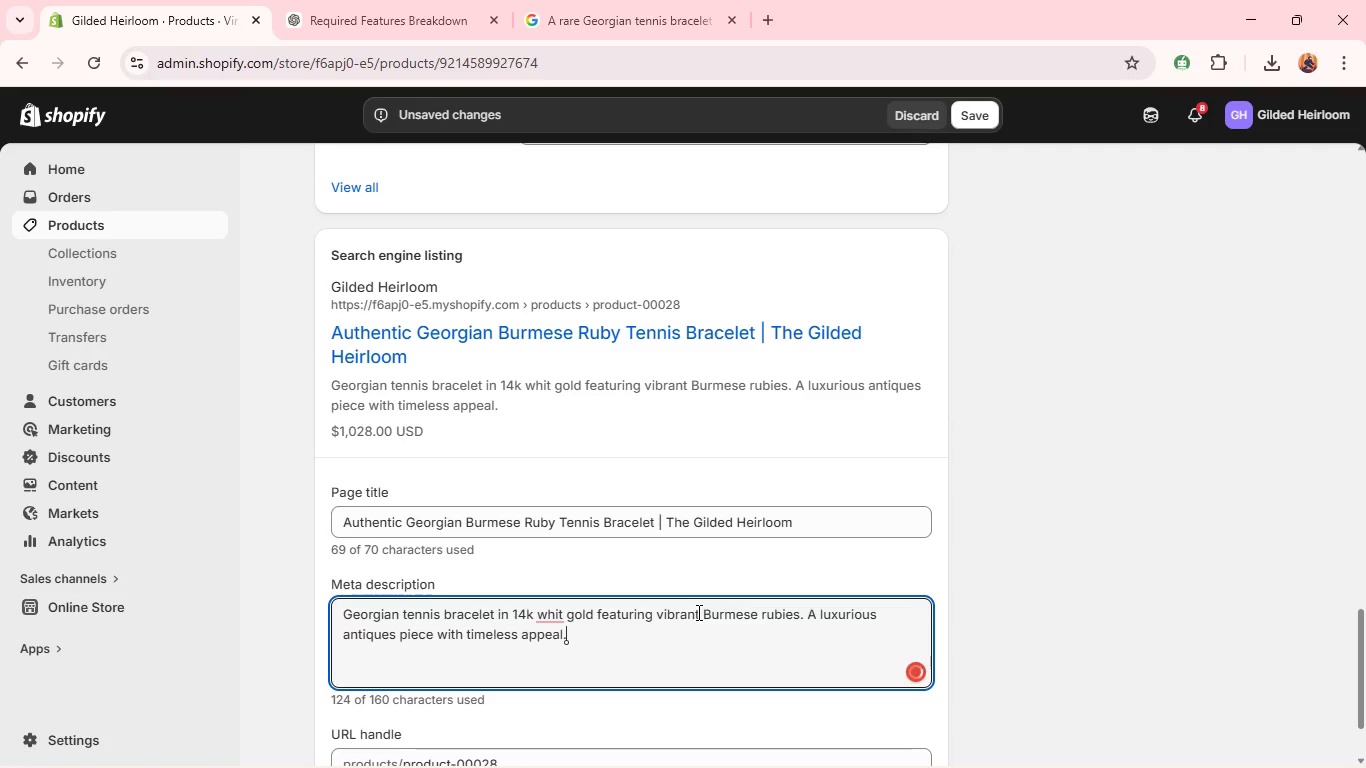 
mouse_move([516, 472])
 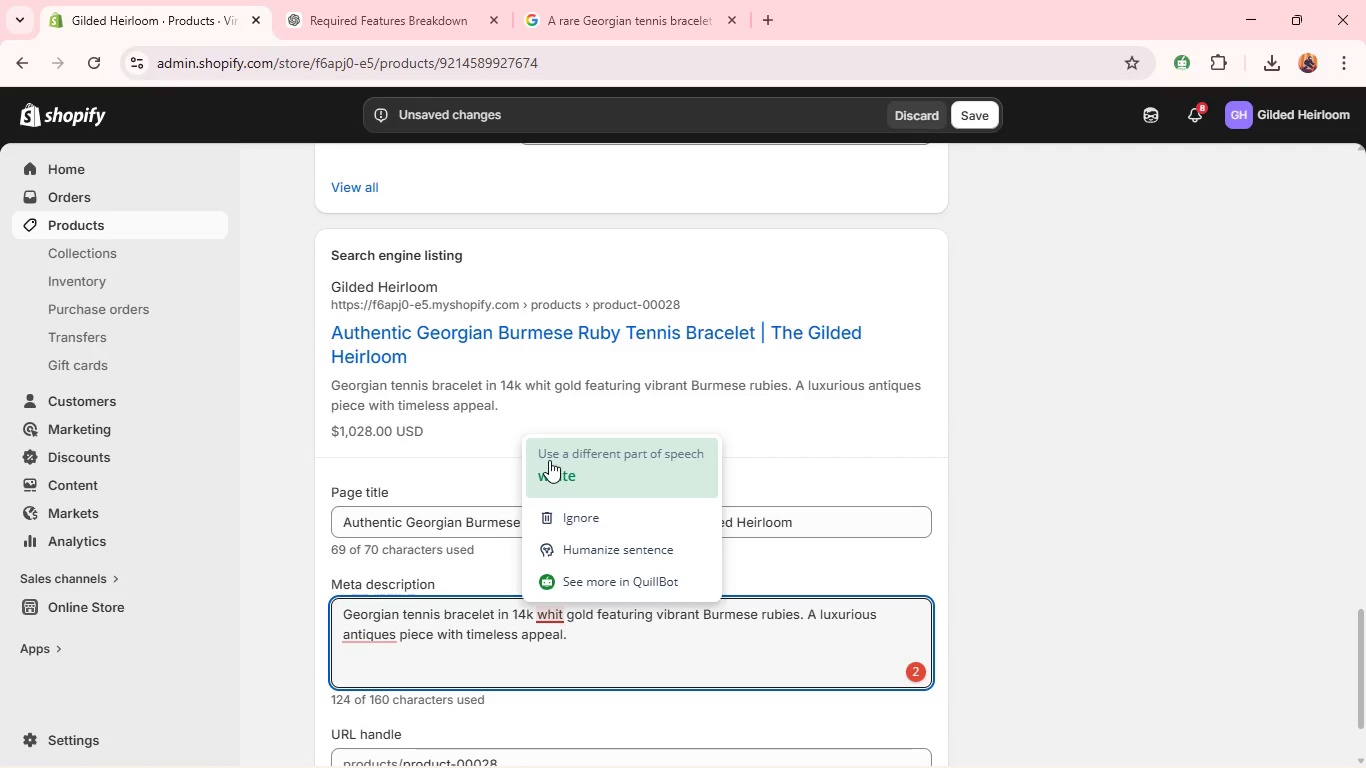 
left_click([549, 460])
 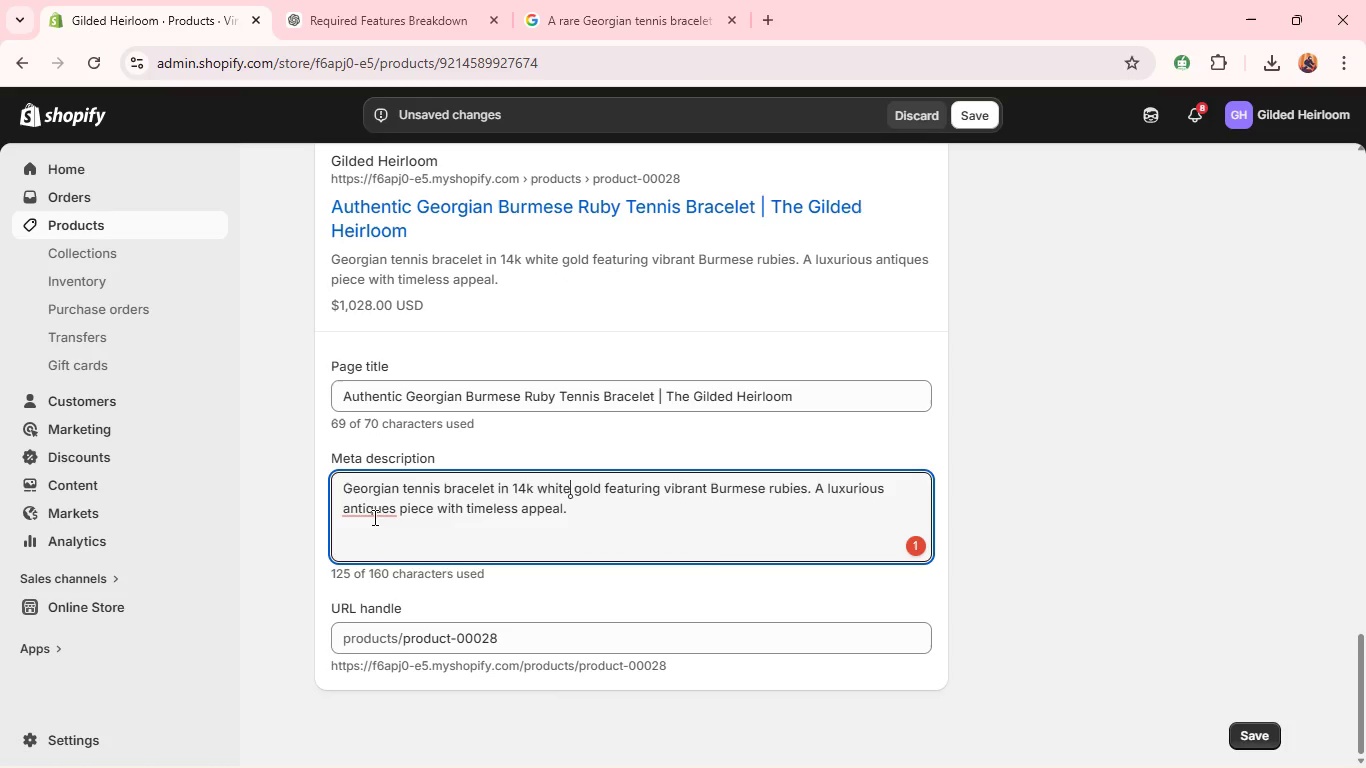 
wait(5.22)
 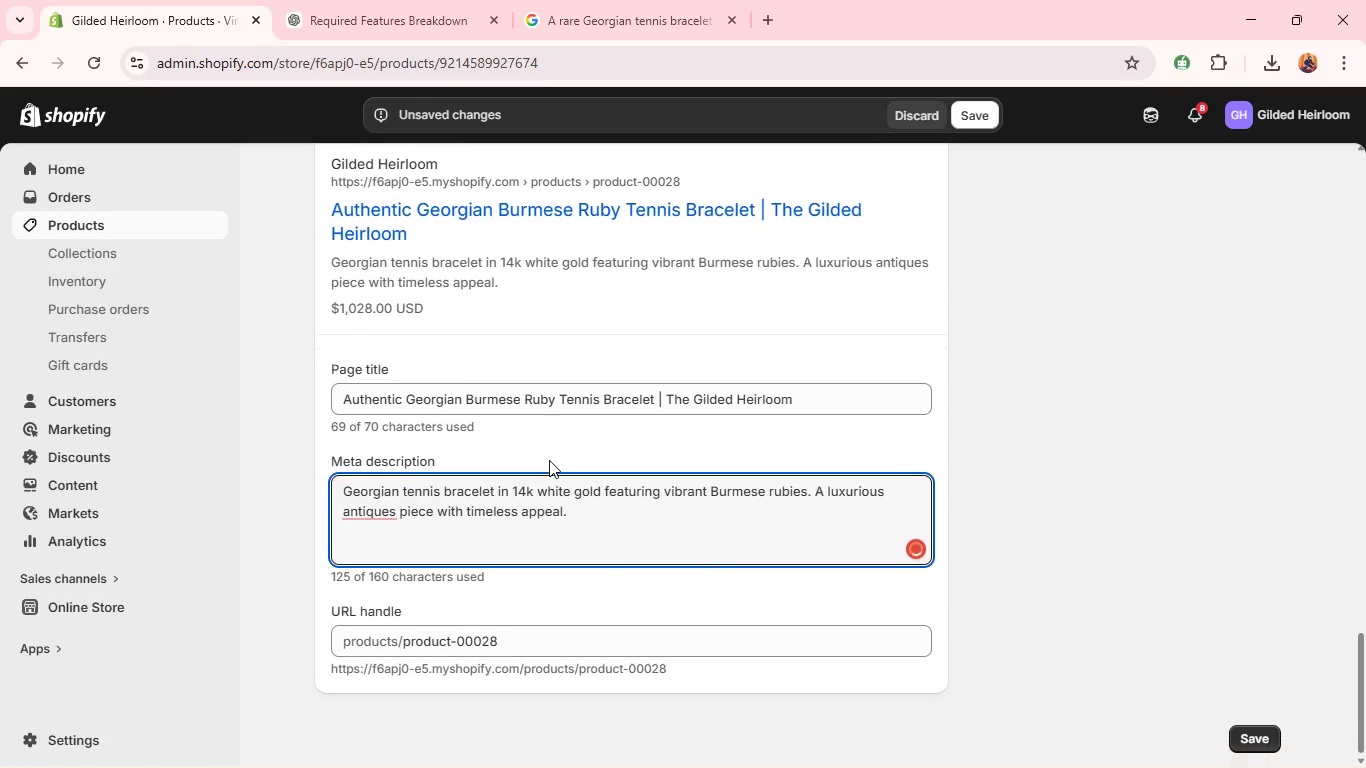 
key(Unknown)
 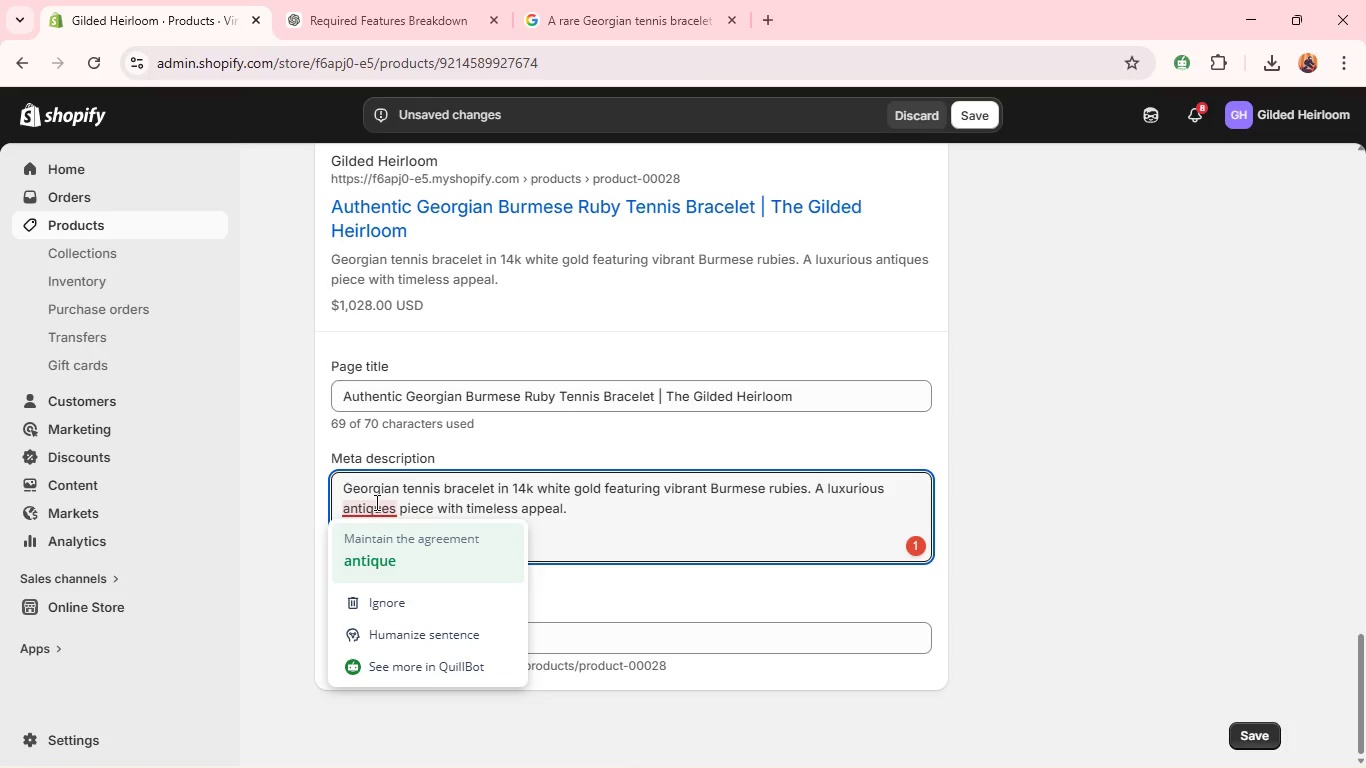 
key(Unknown)
 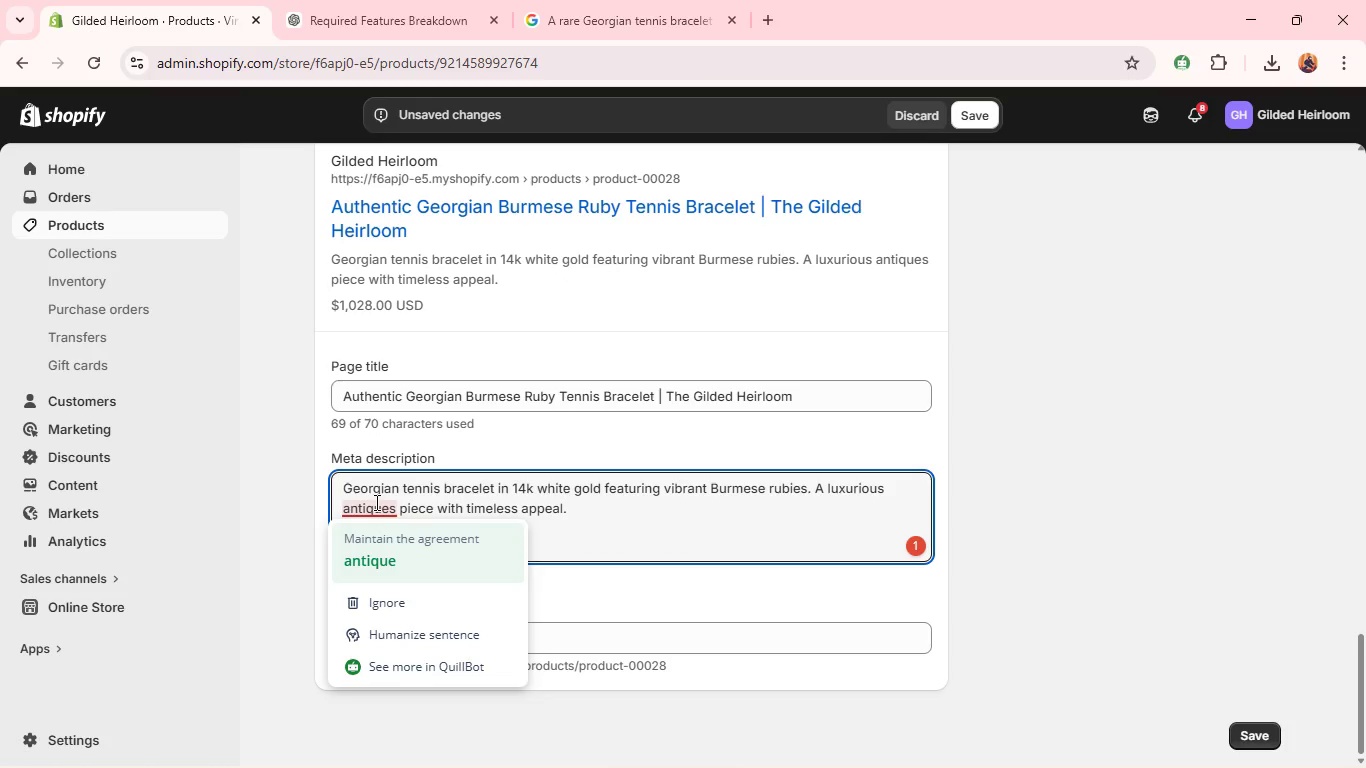 
key(Unknown)
 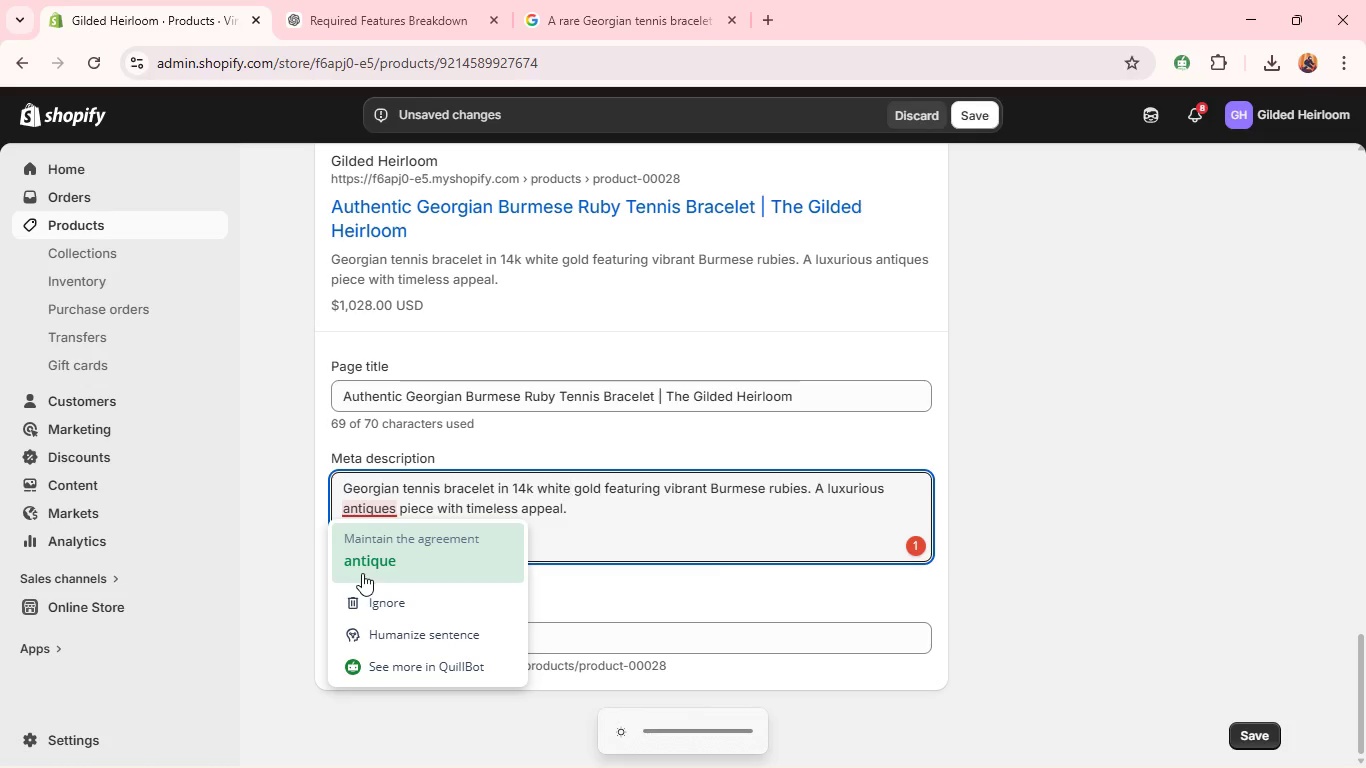 
left_click([362, 573])
 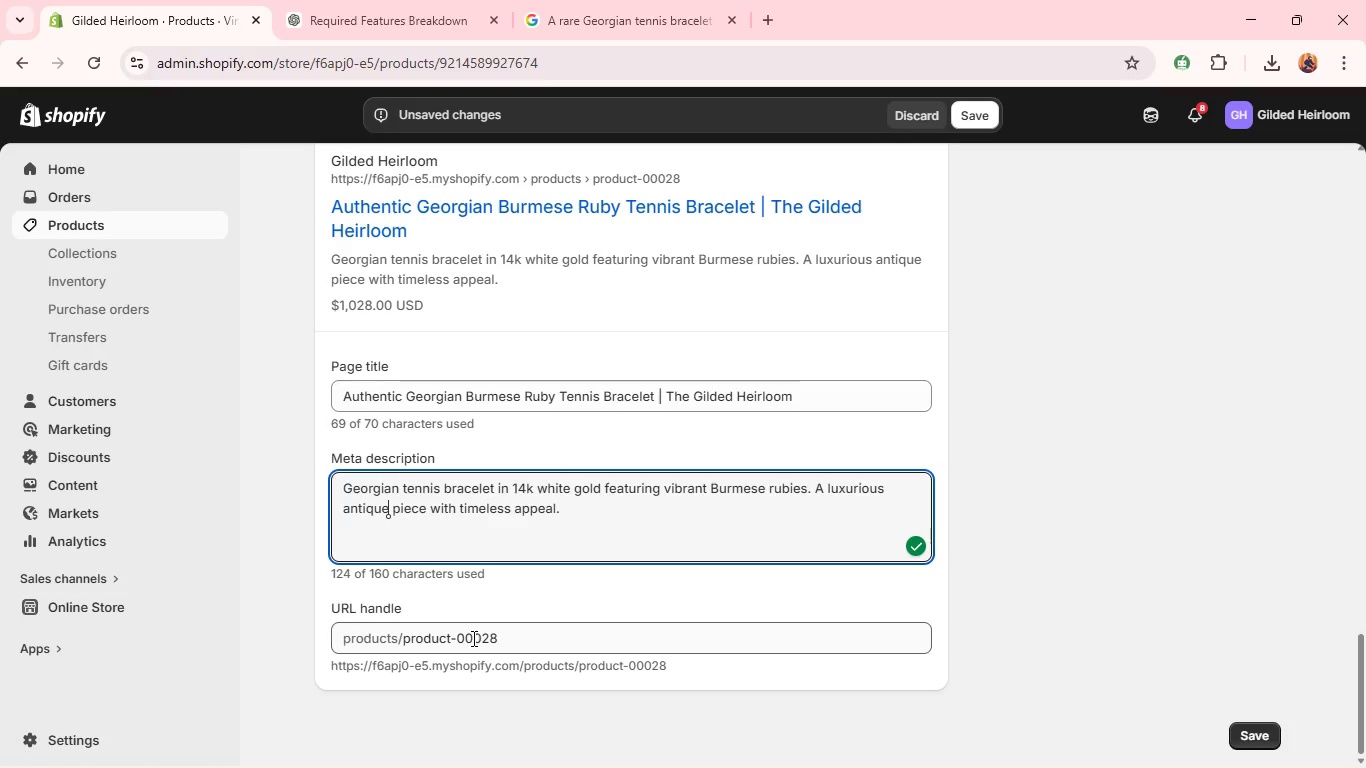 
double_click([472, 638])
 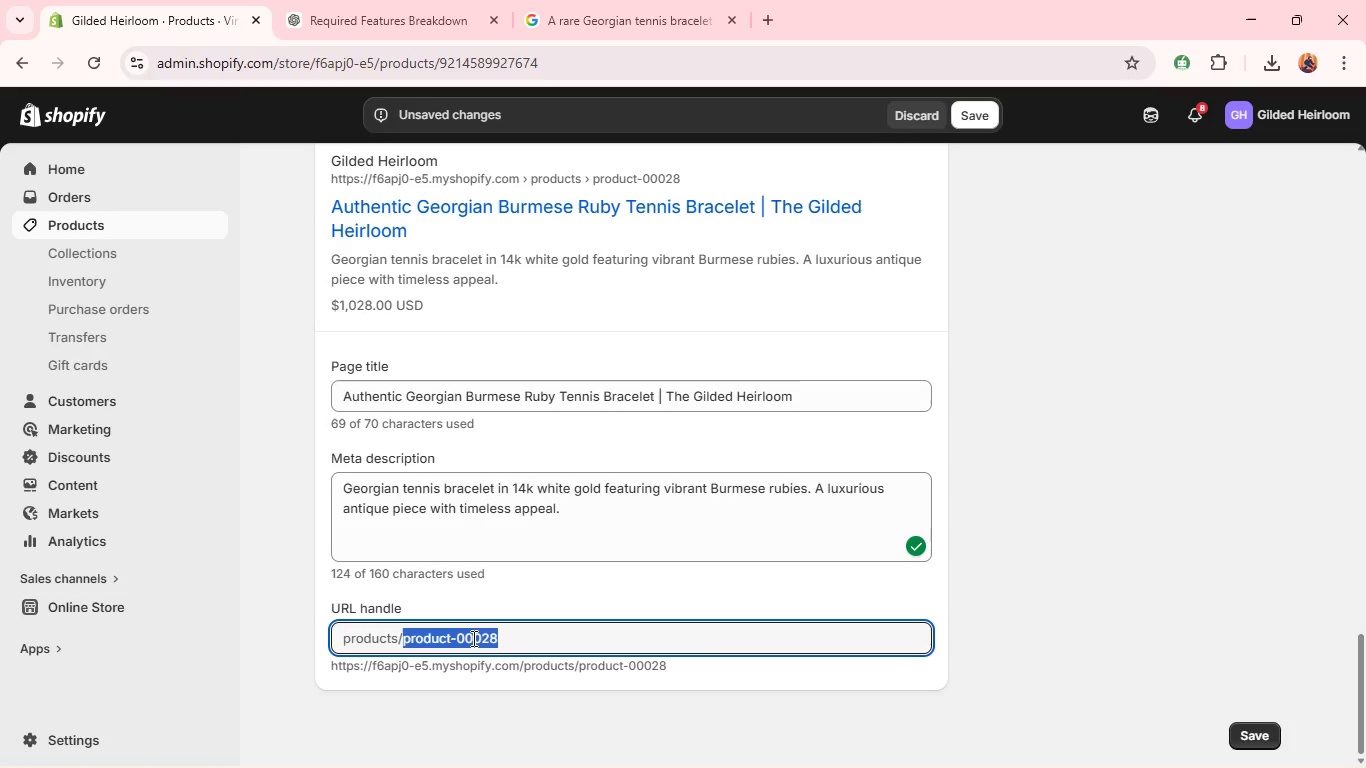 
triple_click([472, 638])
 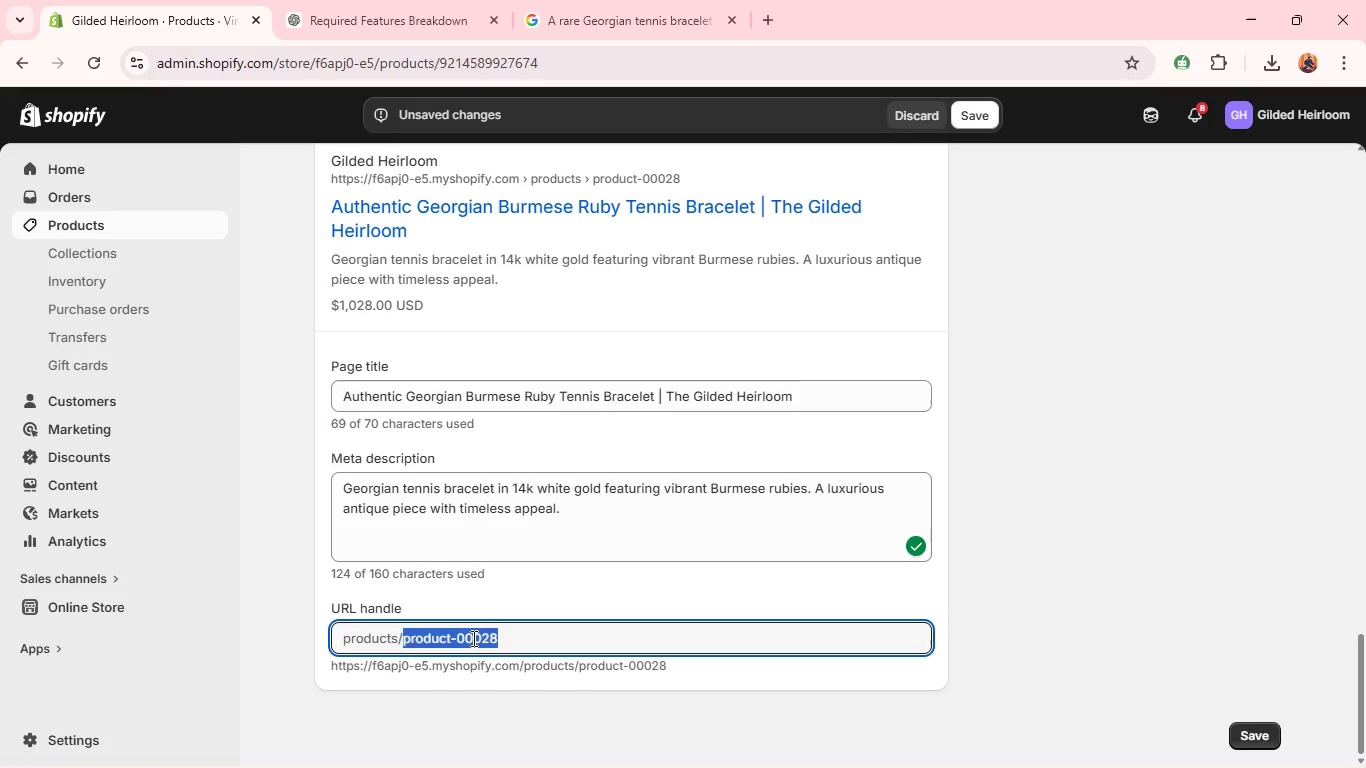 
key(Backspace)
 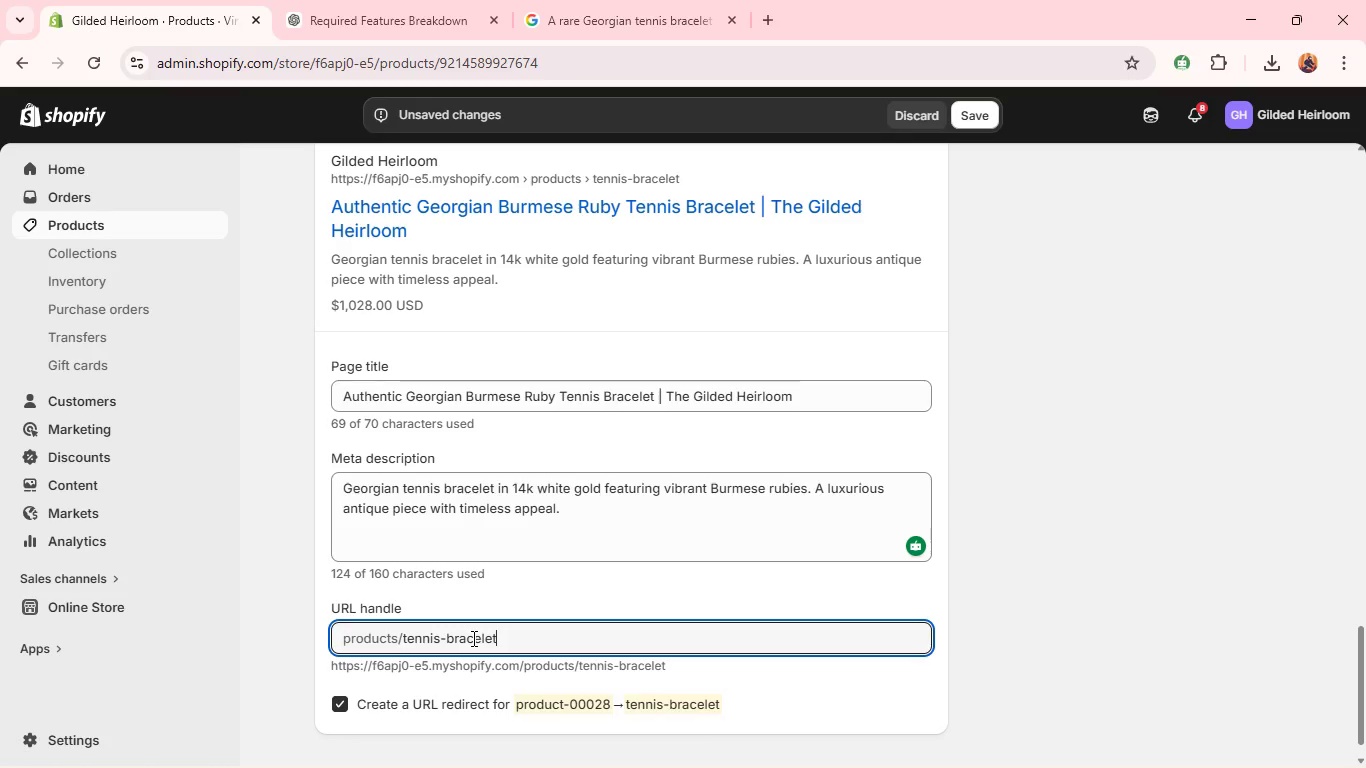 
wait(6.2)
 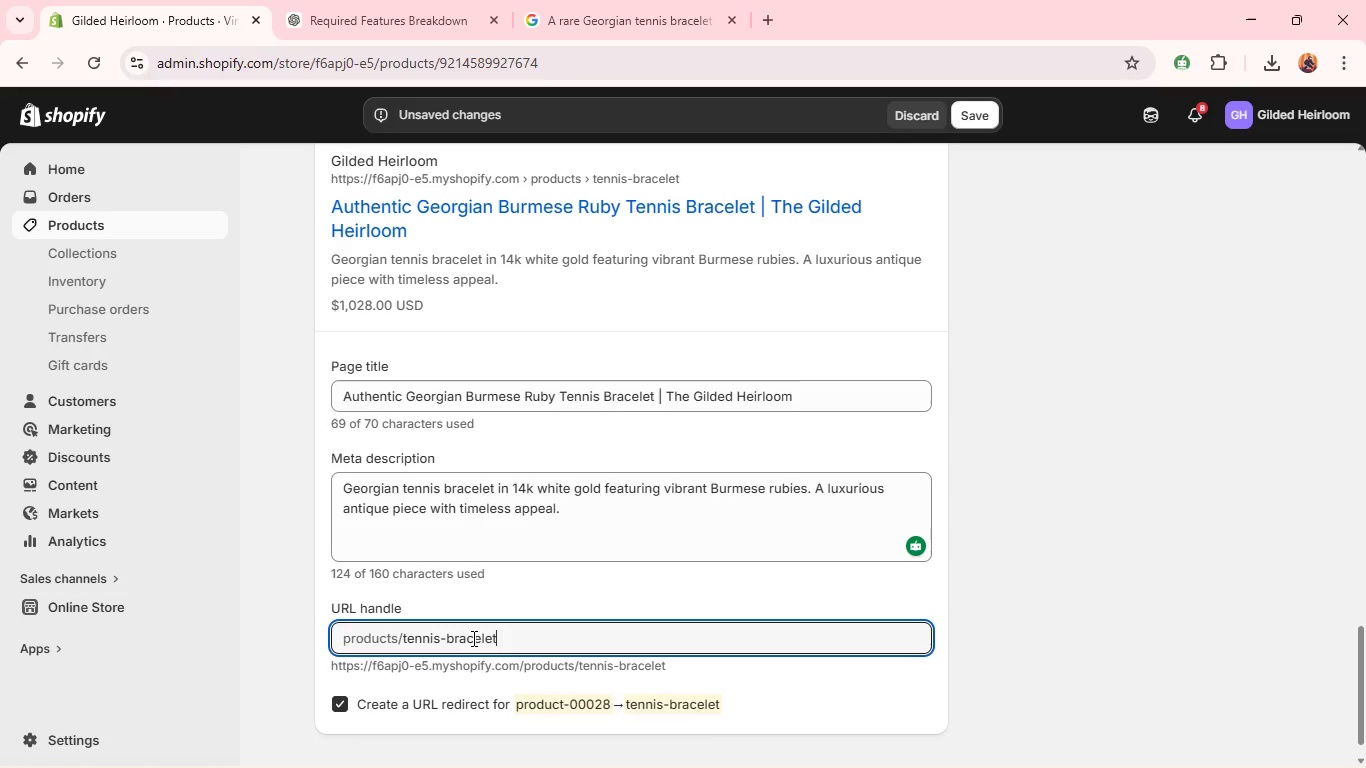 
left_click([402, 639])
 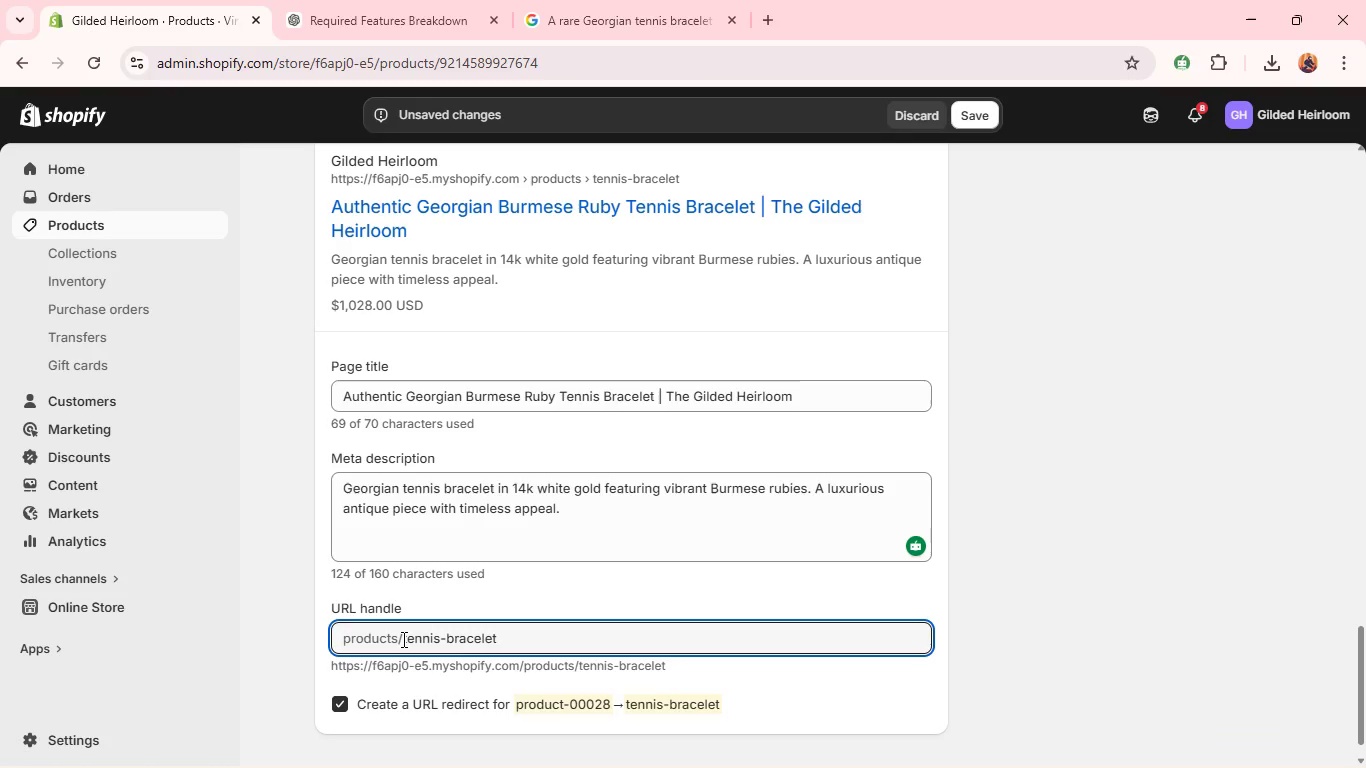 
type(georgian-ruby-)
 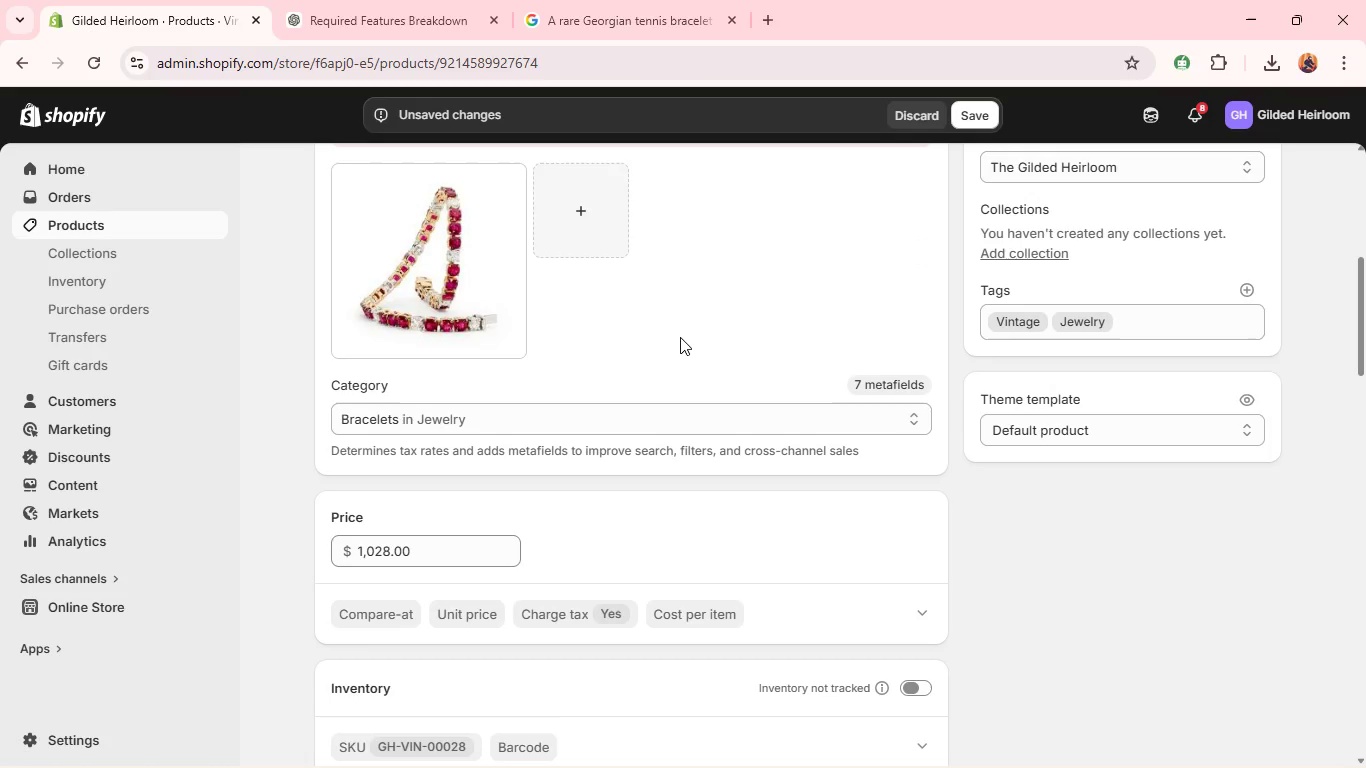 
wait(20.72)
 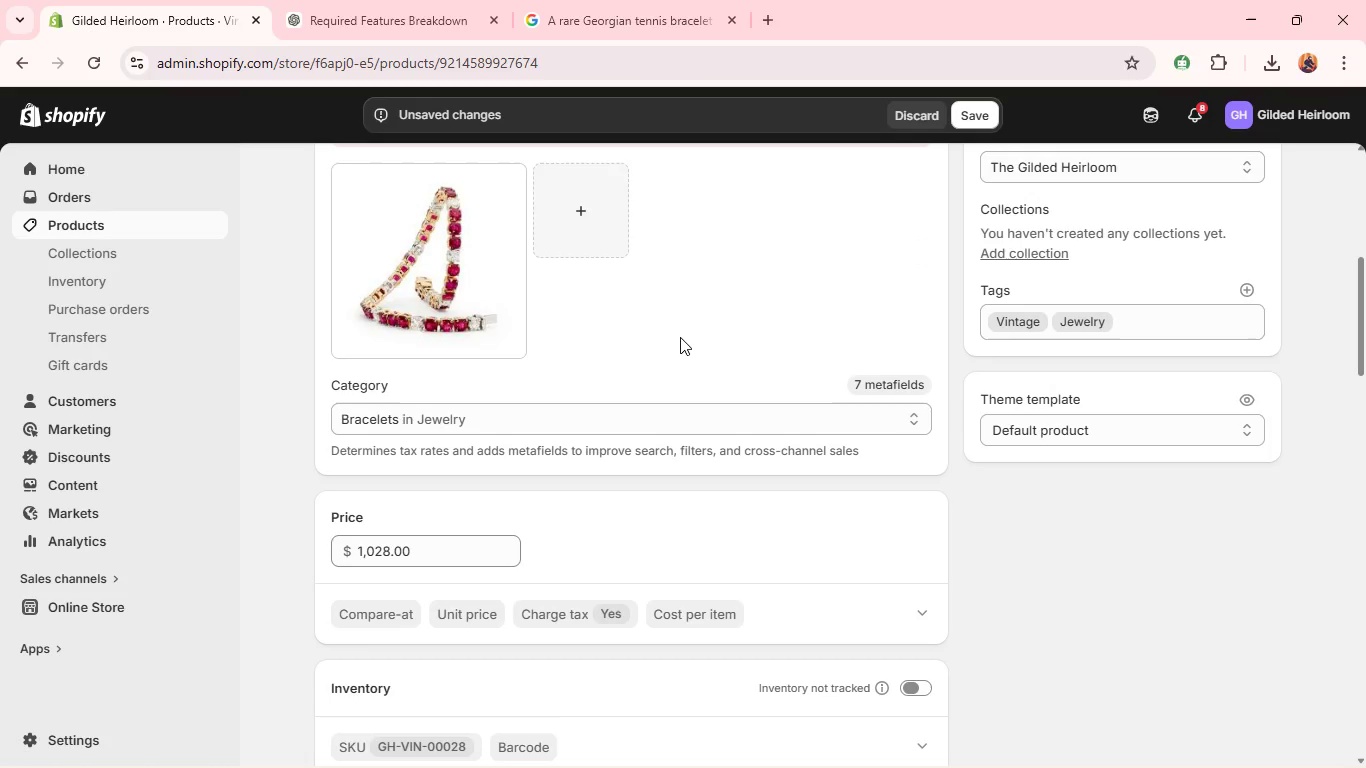 
left_click([1040, 317])
 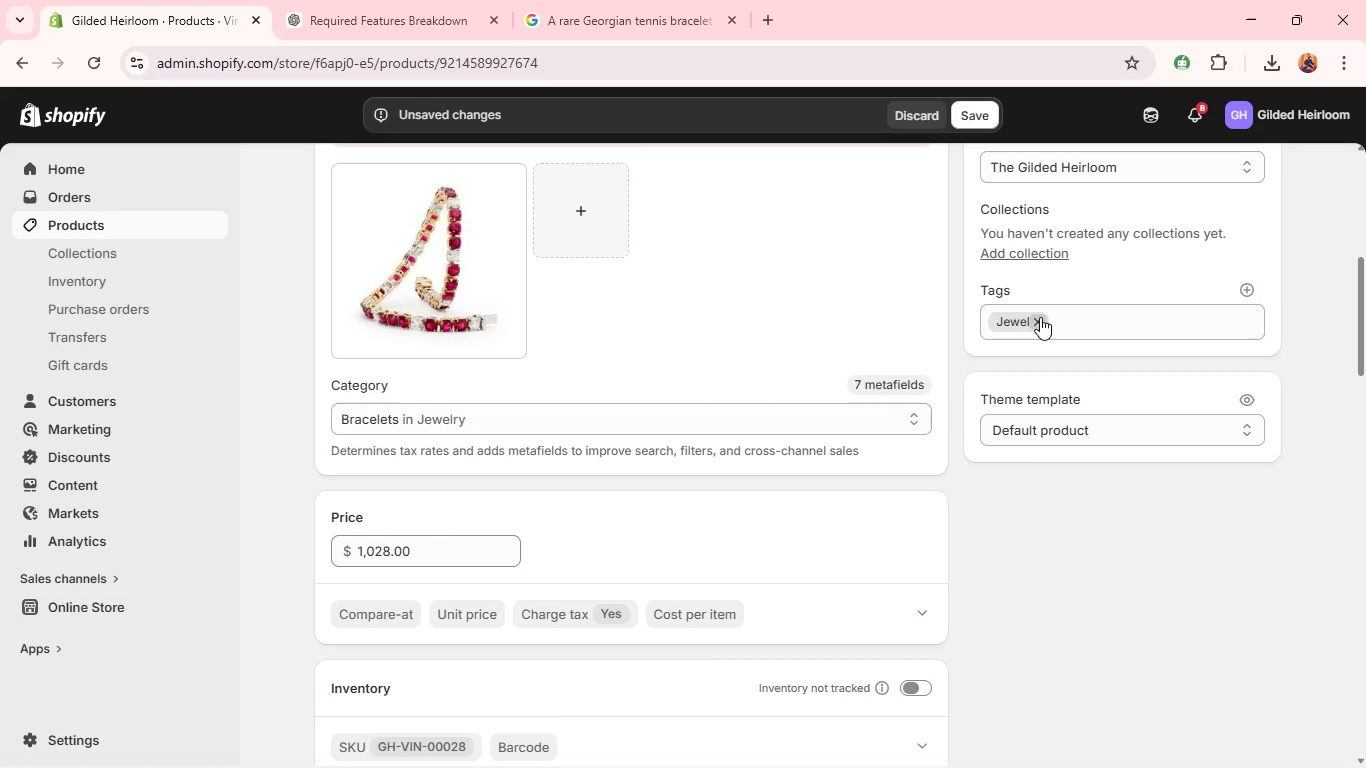 
left_click([1040, 317])
 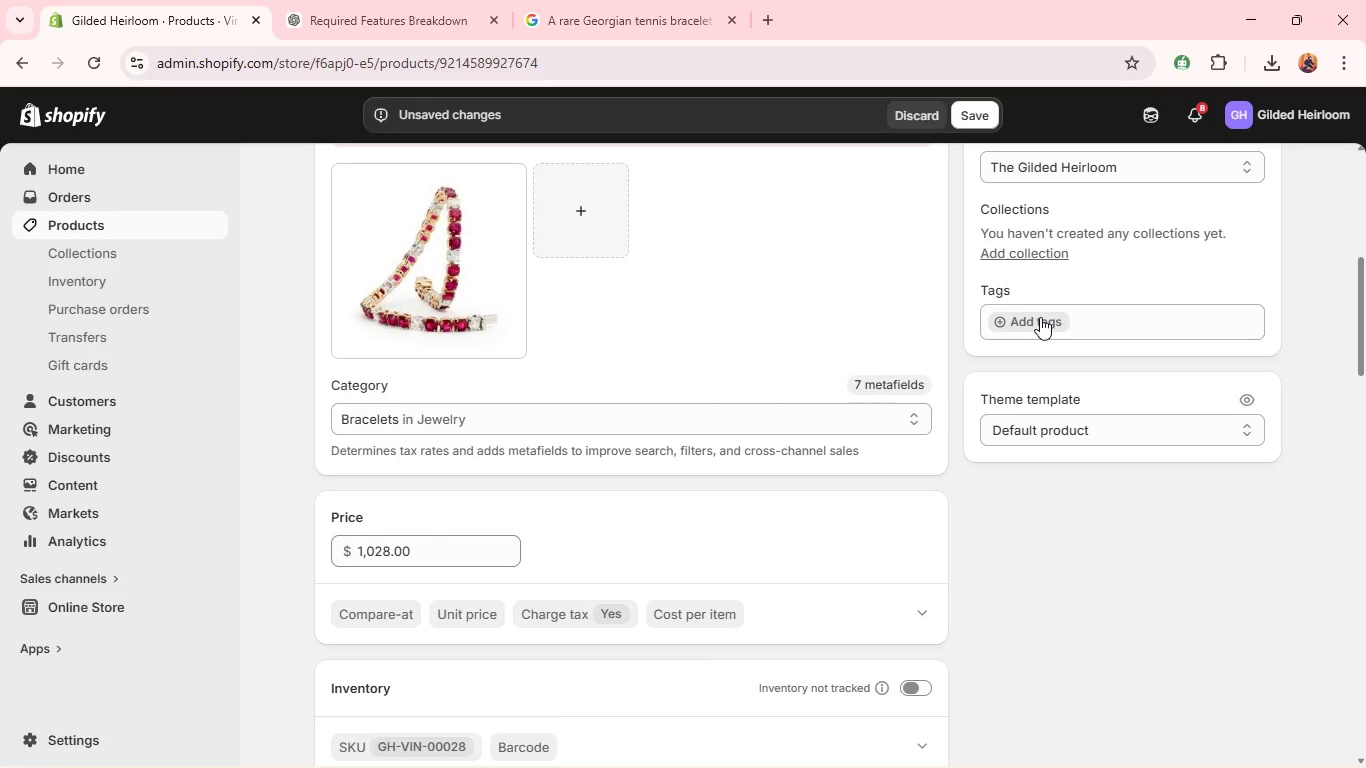 
left_click([1040, 317])
 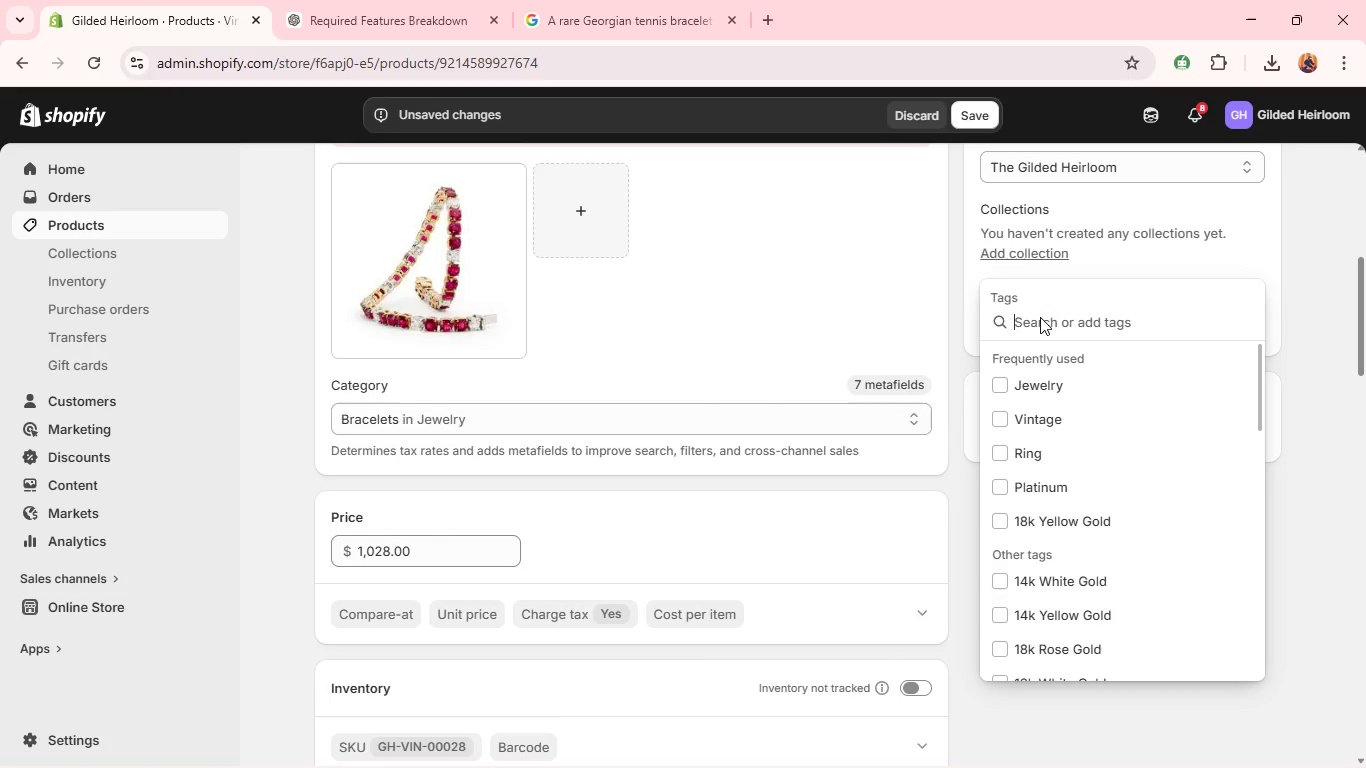 
key(G)
 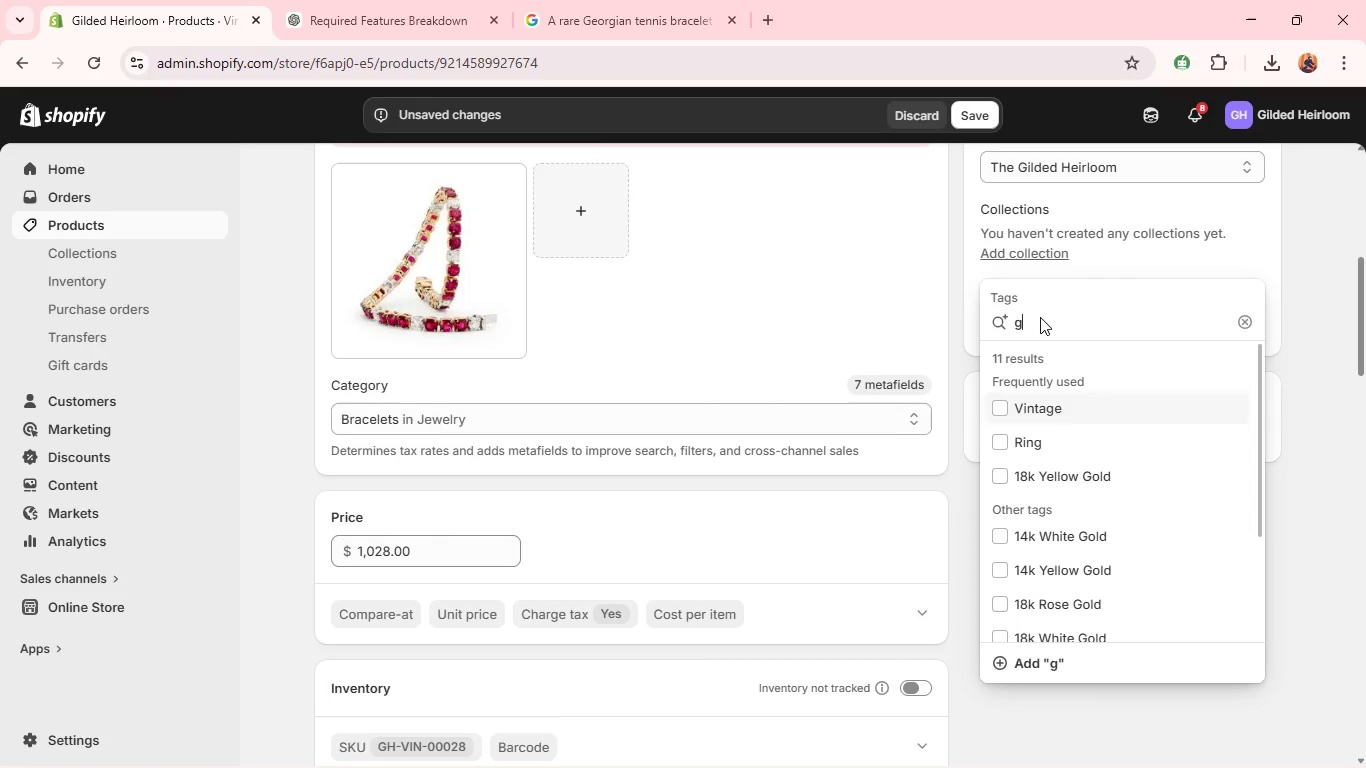 
type(eo)
 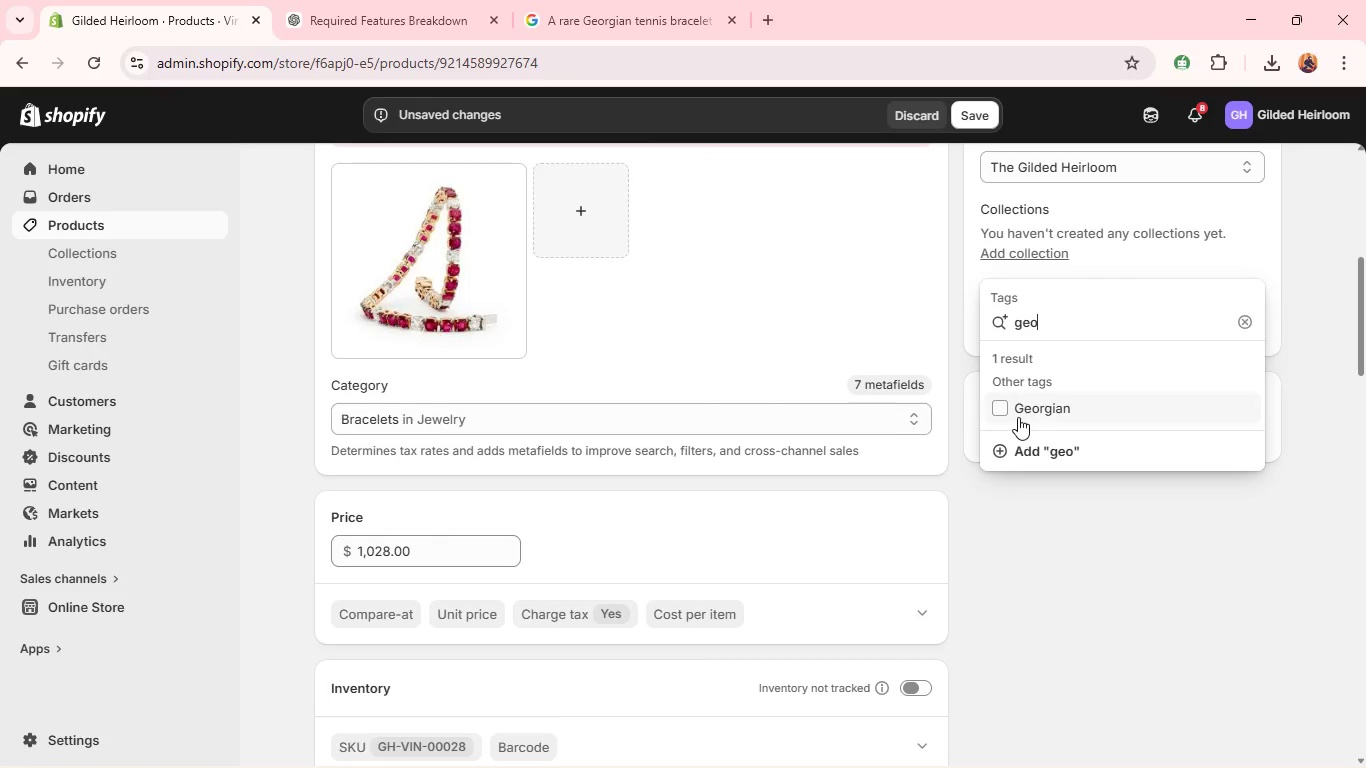 
left_click([1020, 411])
 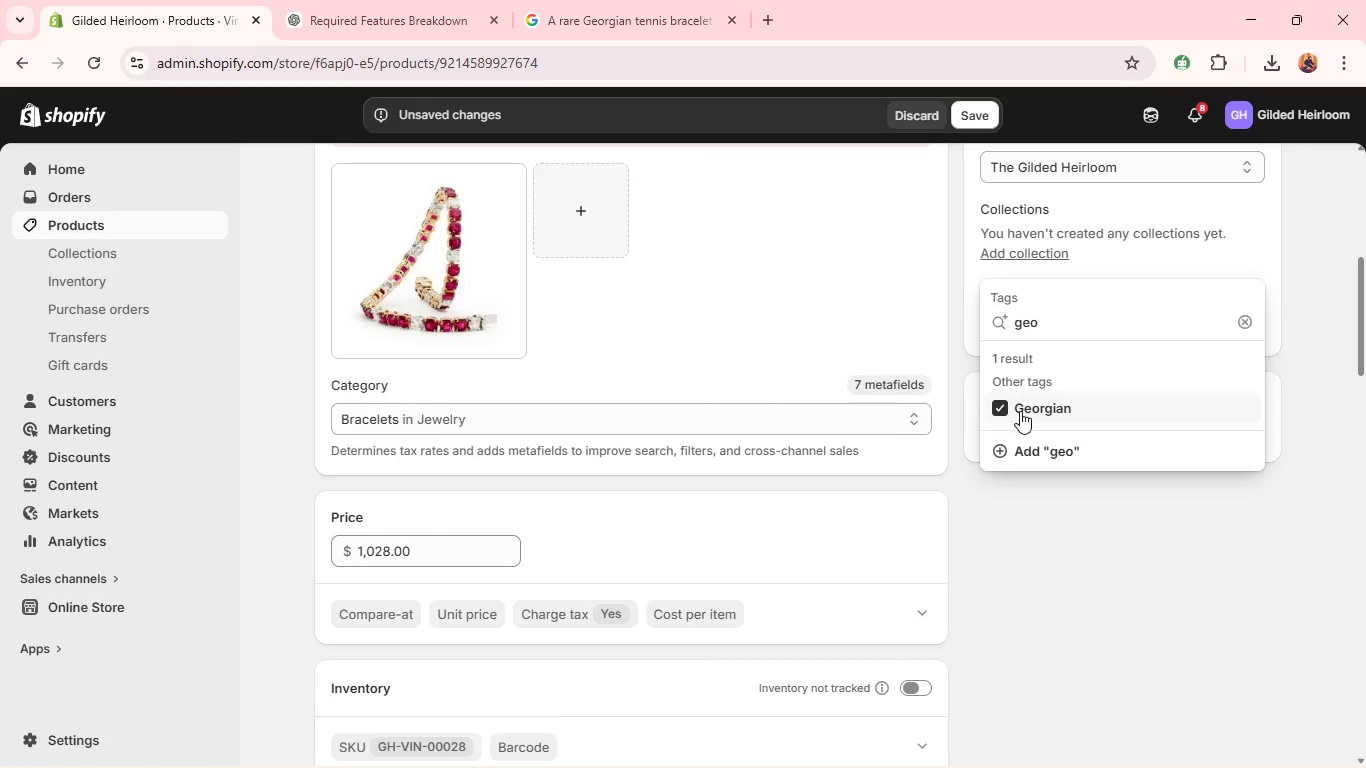 
wait(19.42)
 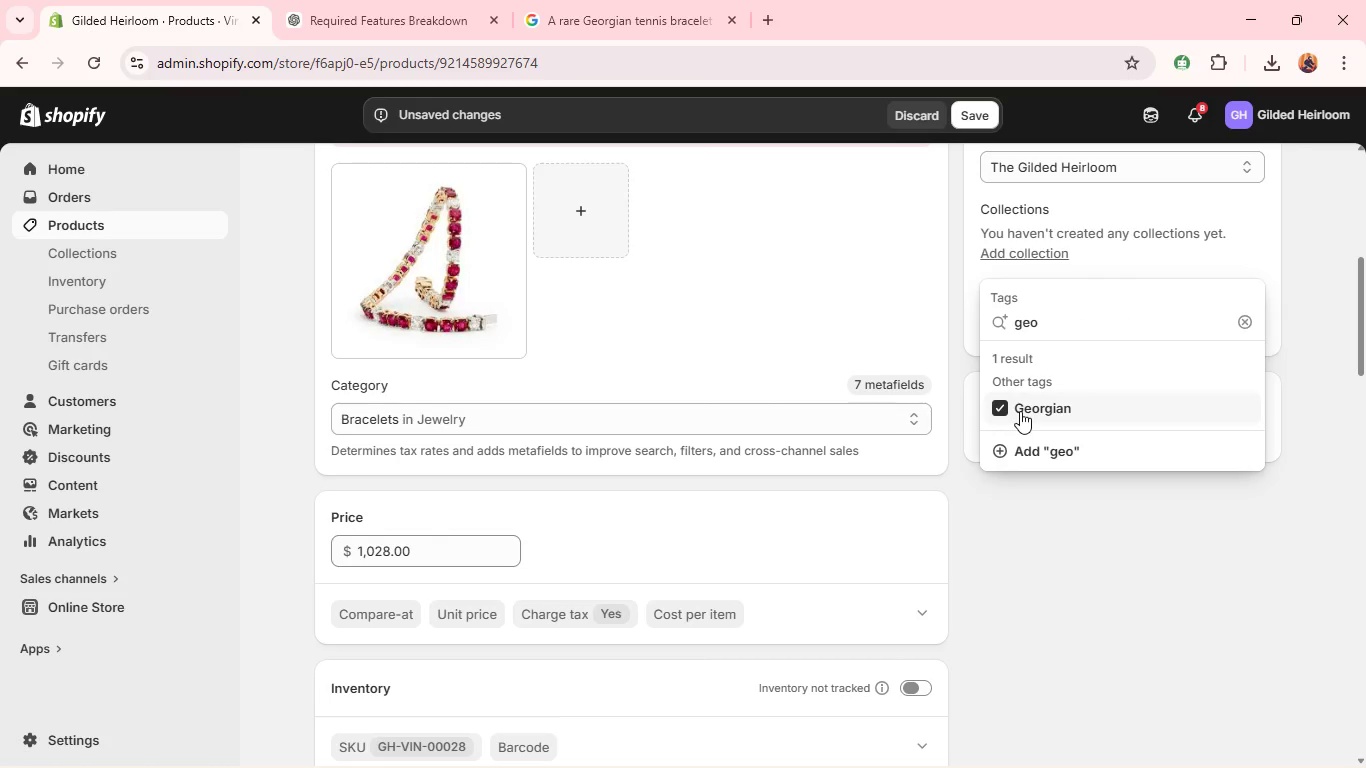 
double_click([1045, 314])
 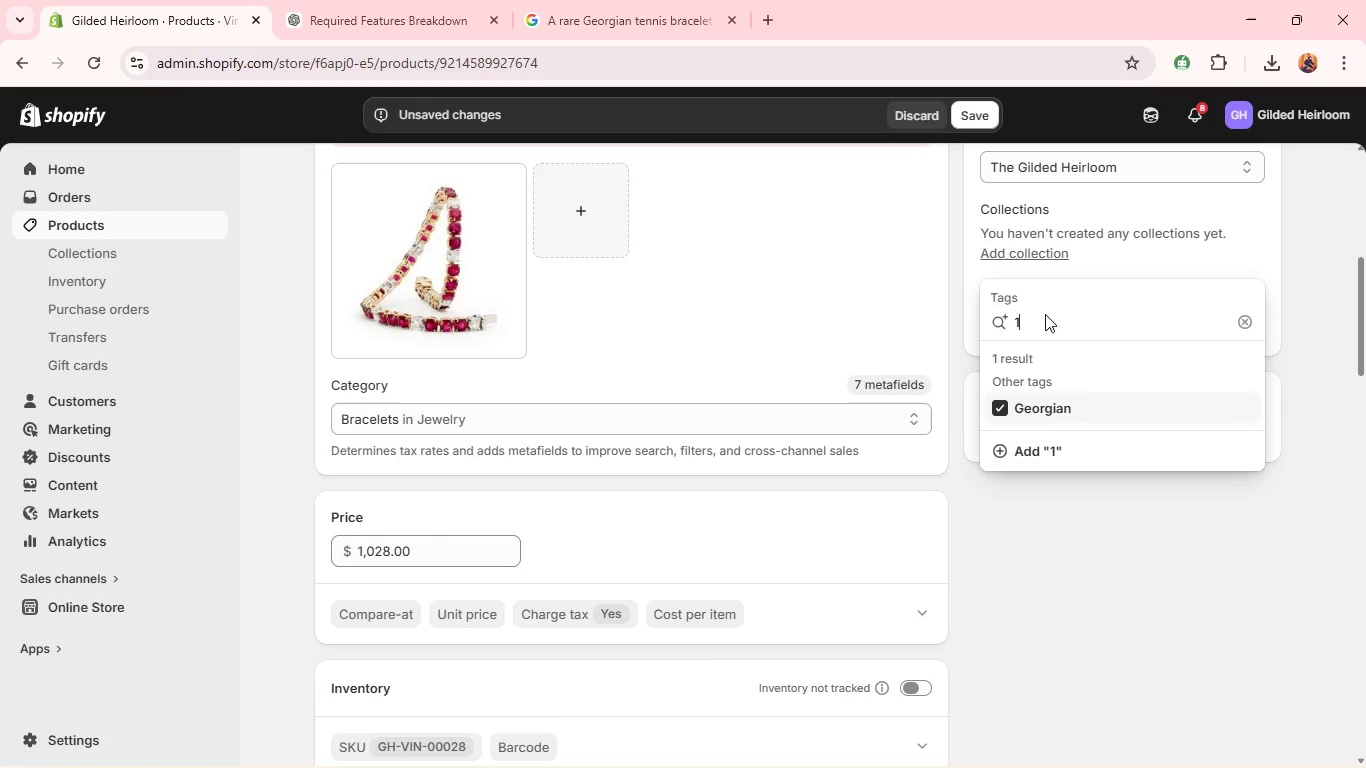 
type(15)
key(Backspace)
type(4k)
 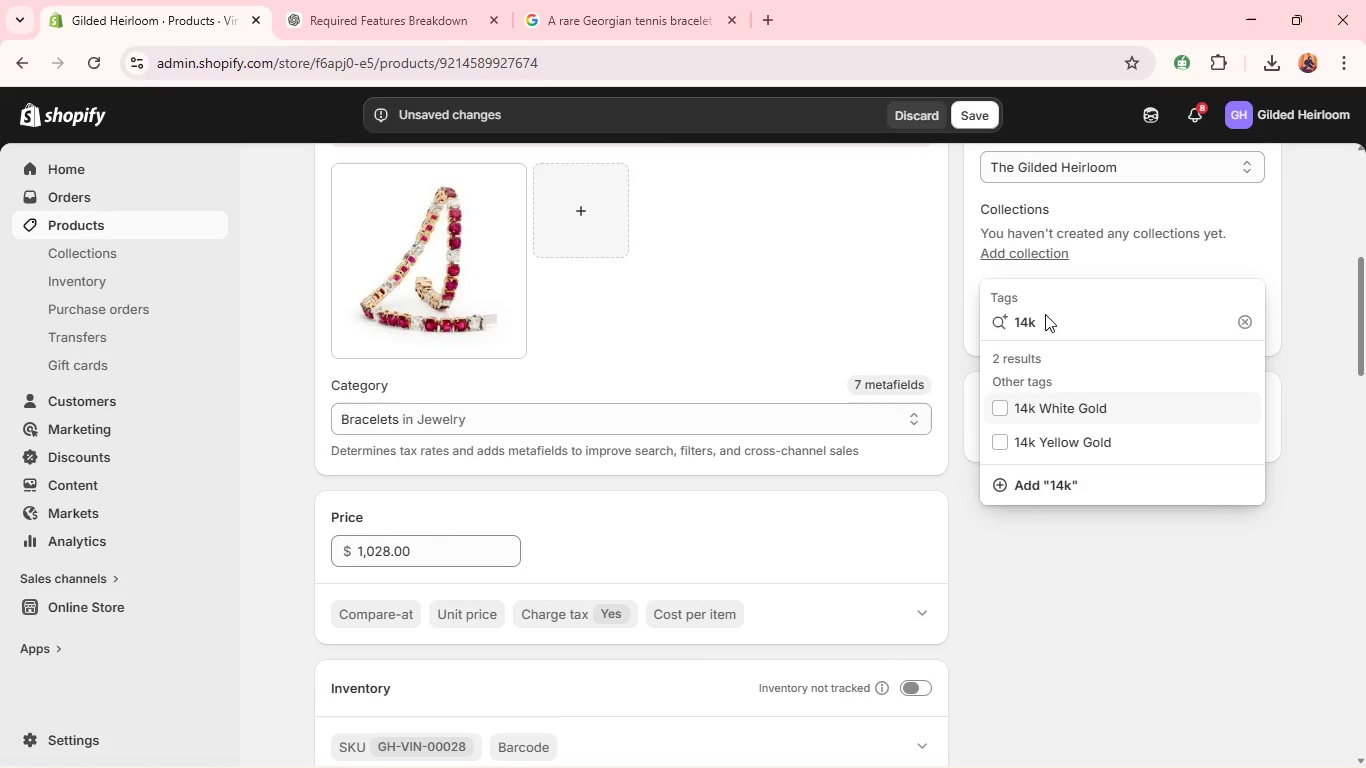 
wait(7.77)
 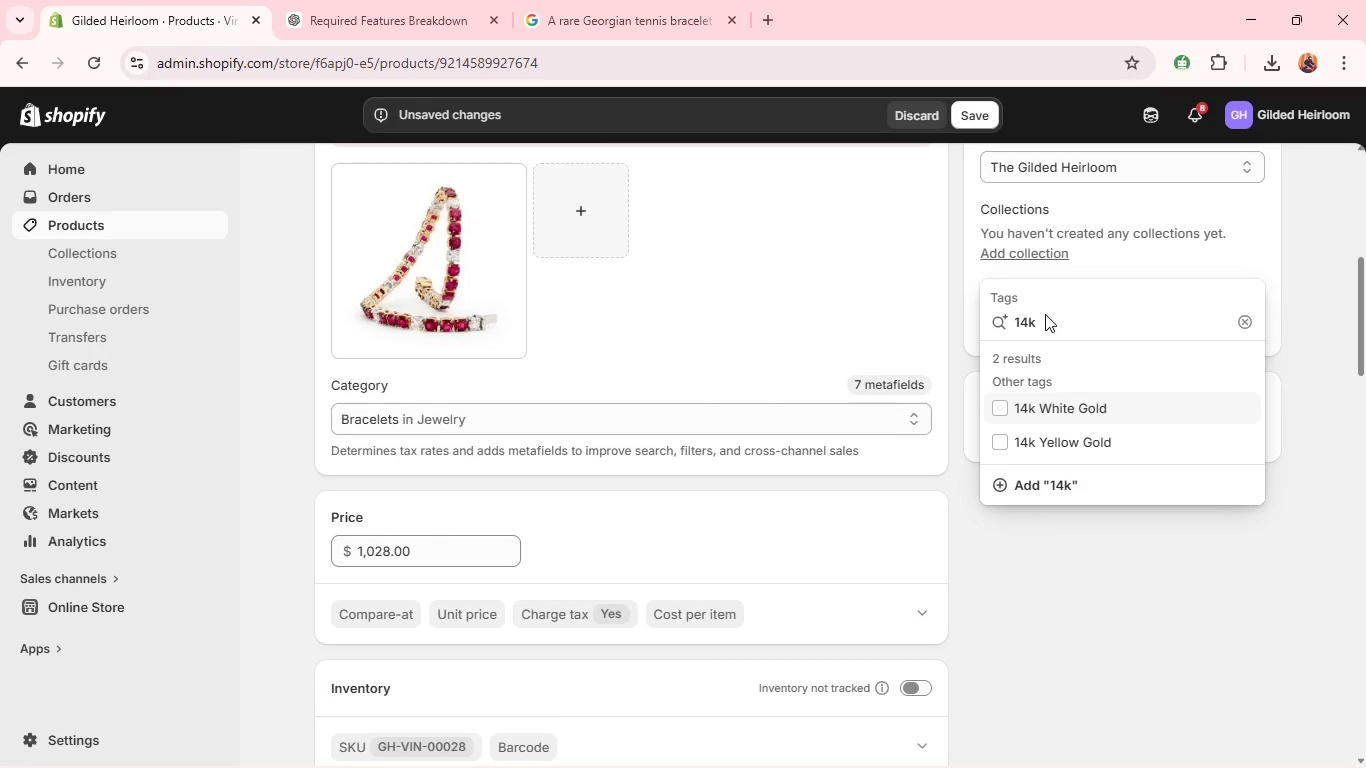 
left_click([1071, 407])
 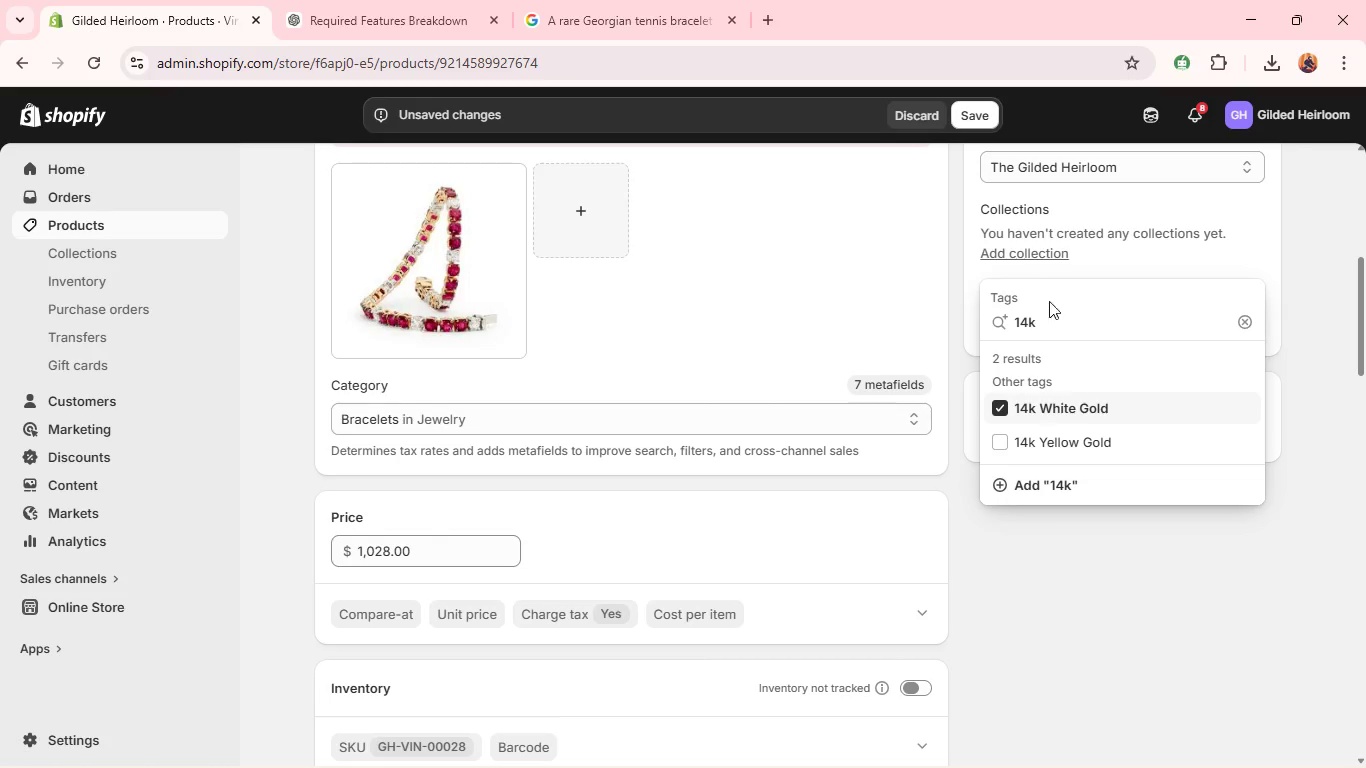 
double_click([1041, 318])
 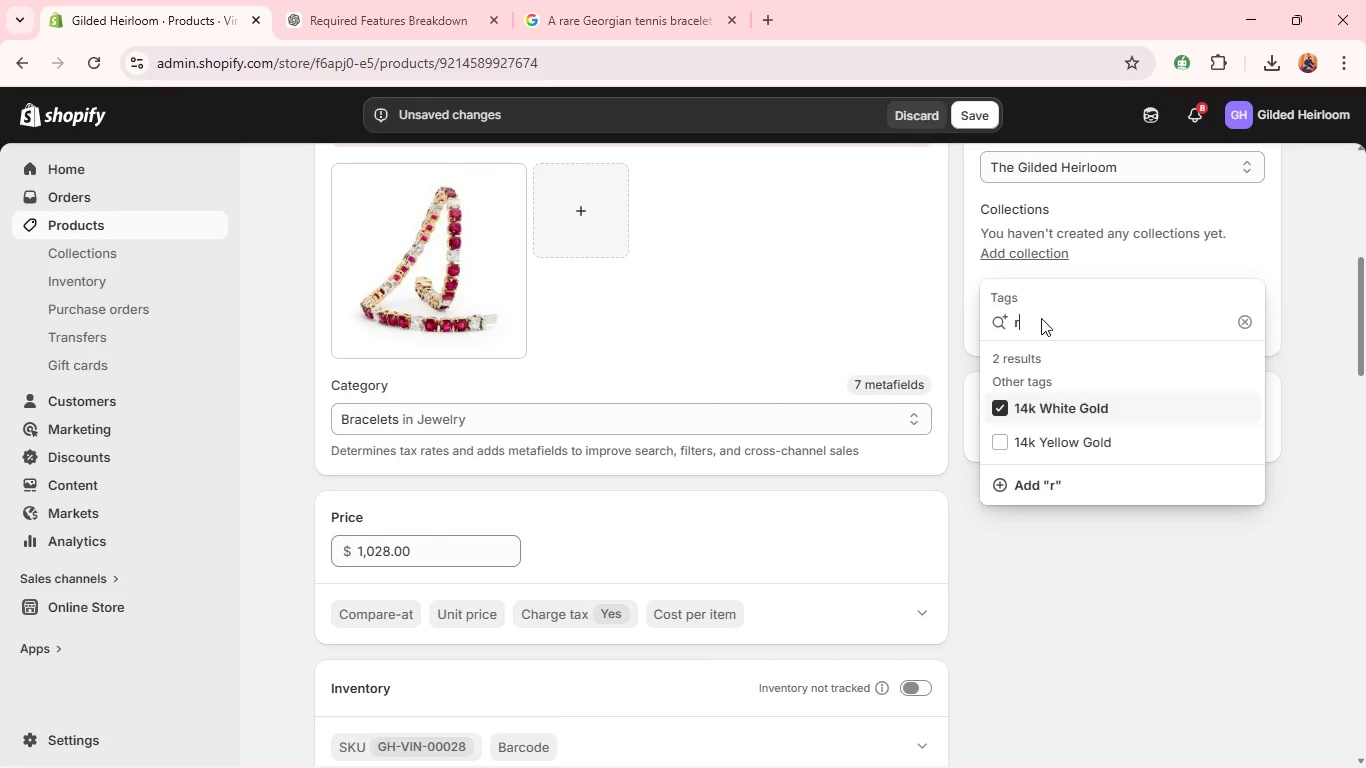 
type(rub)
 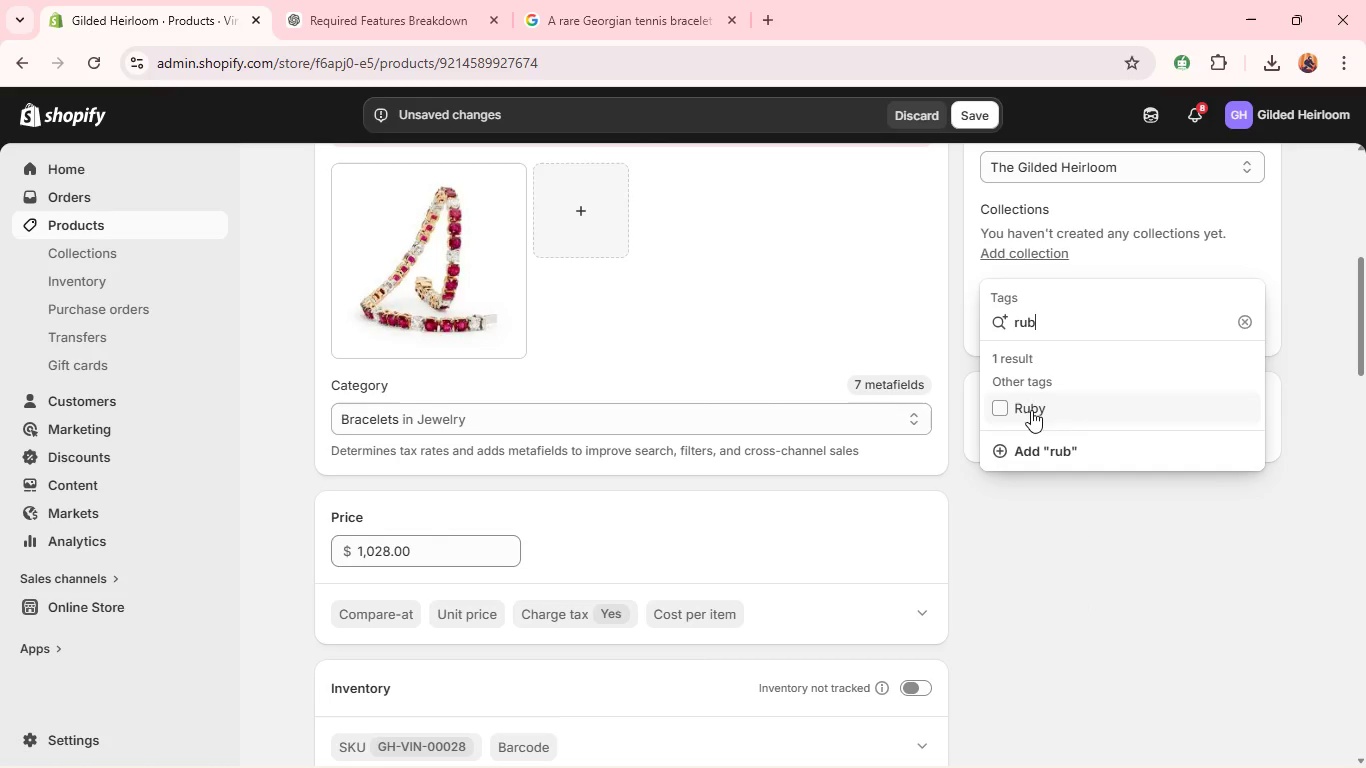 
left_click([1034, 405])
 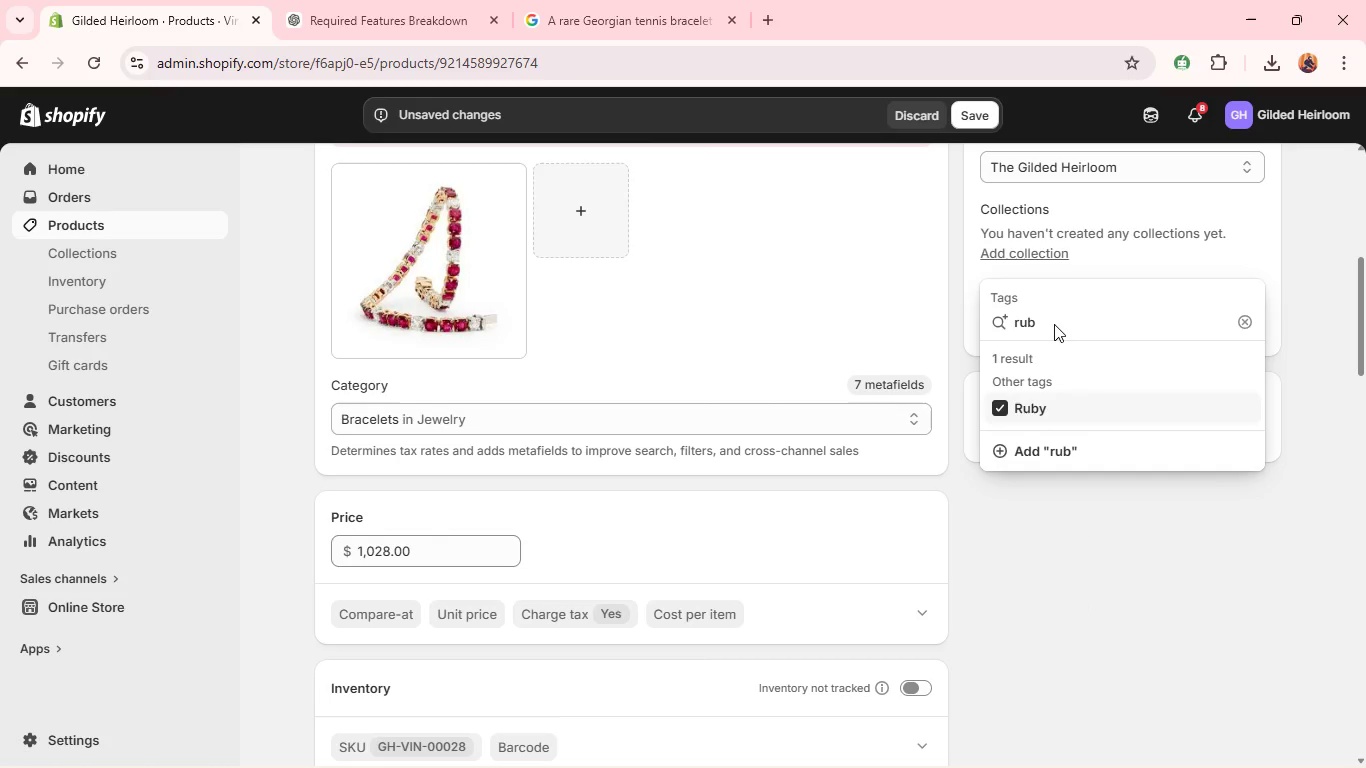 
double_click([1054, 324])
 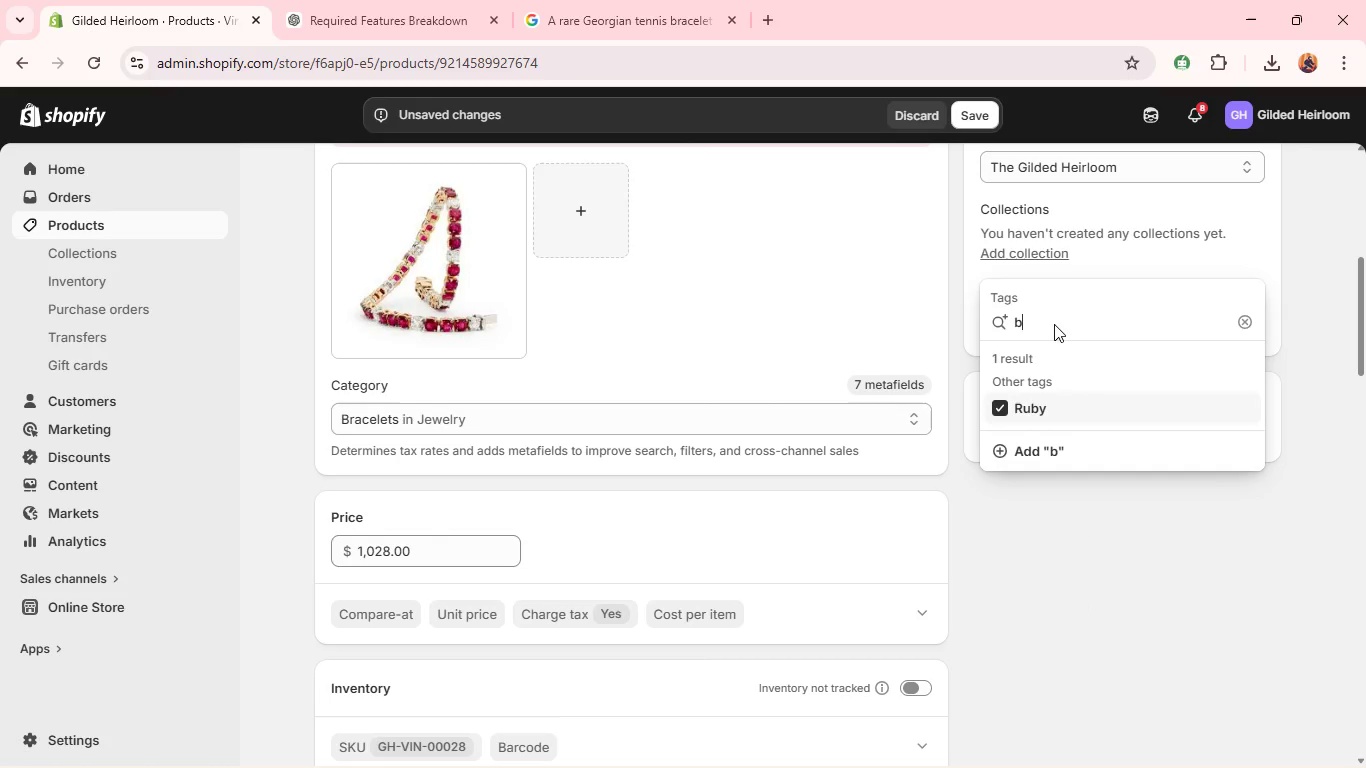 
type(bra)
 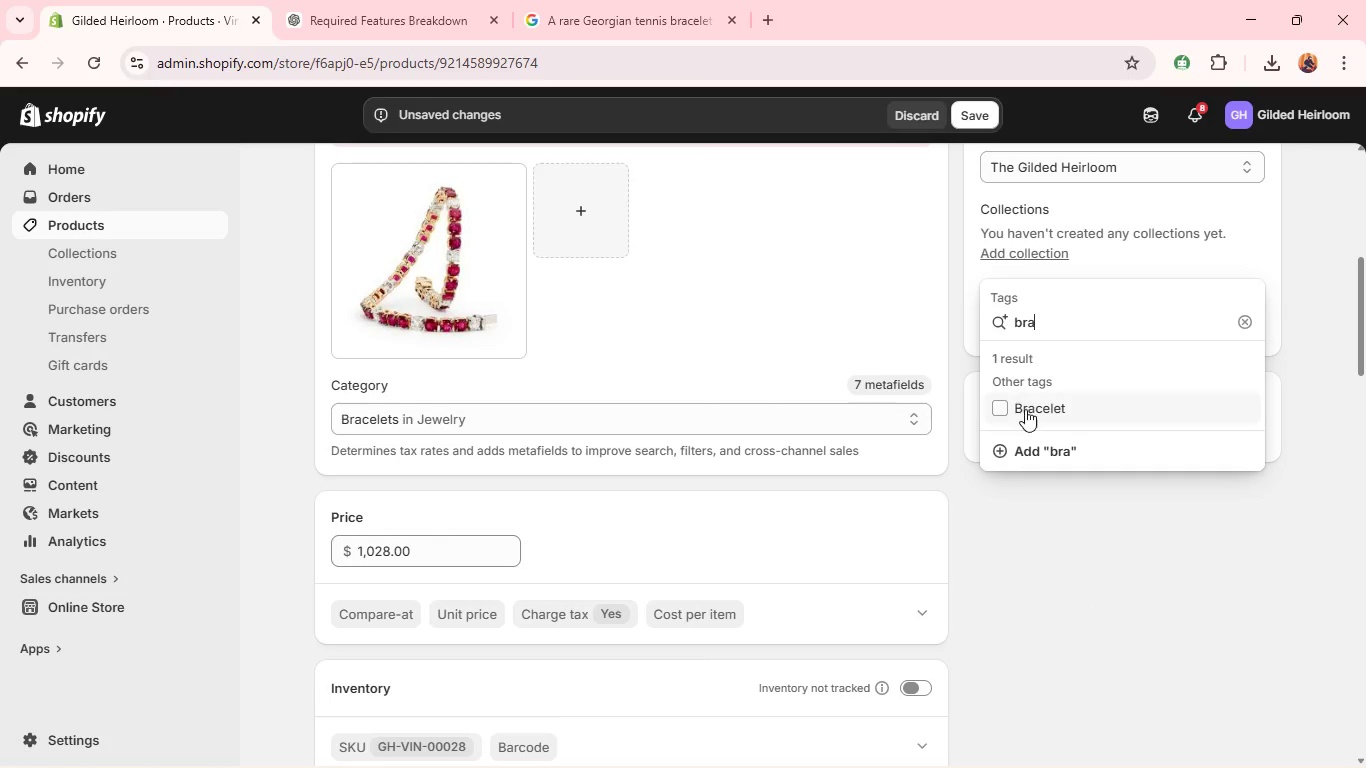 
left_click([1023, 413])
 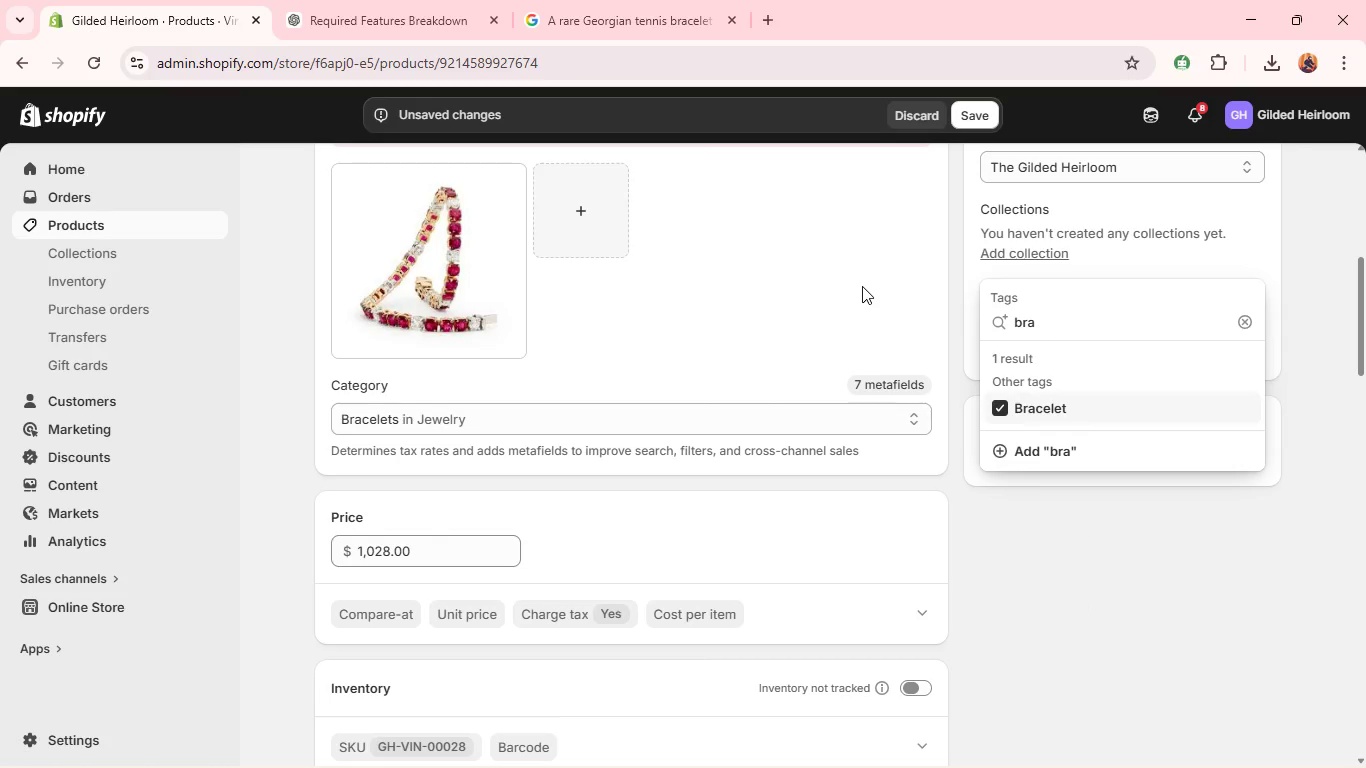 
left_click([870, 274])
 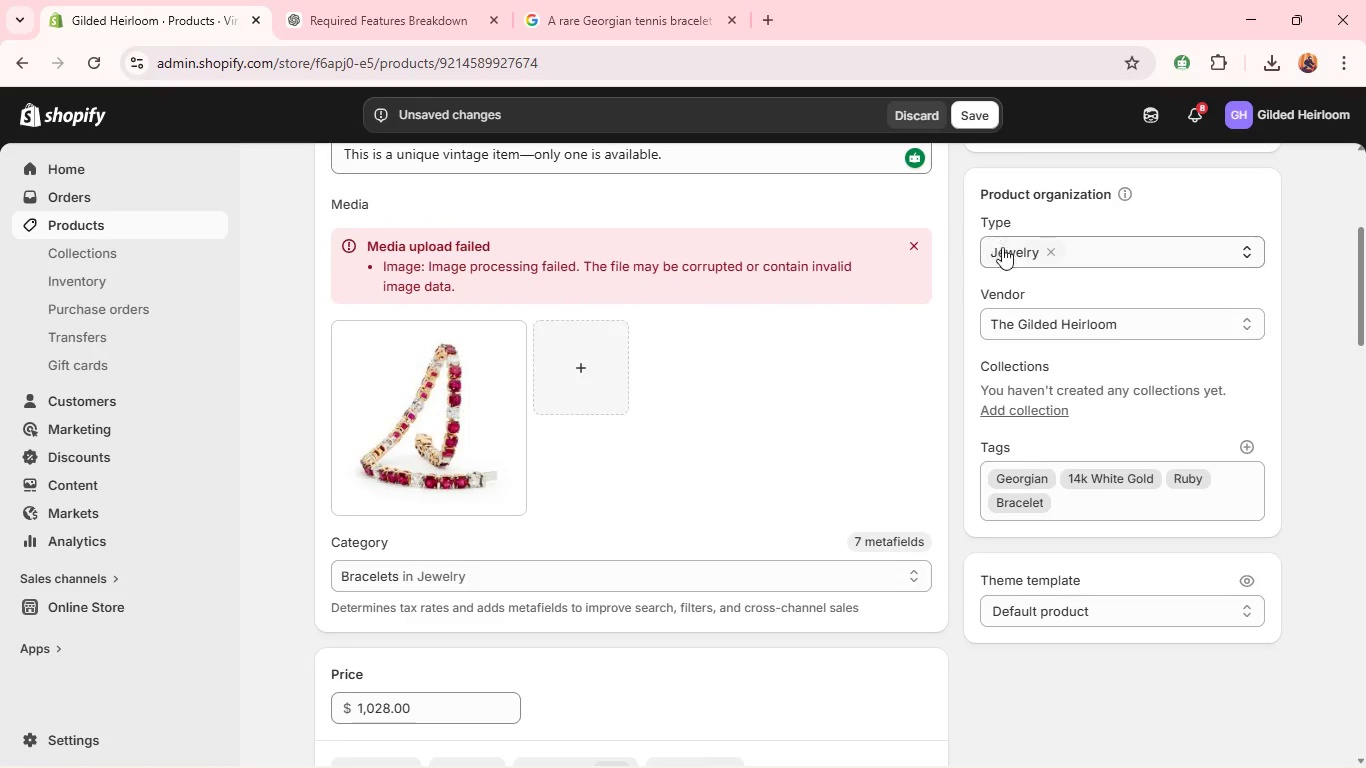 
left_click([1007, 249])
 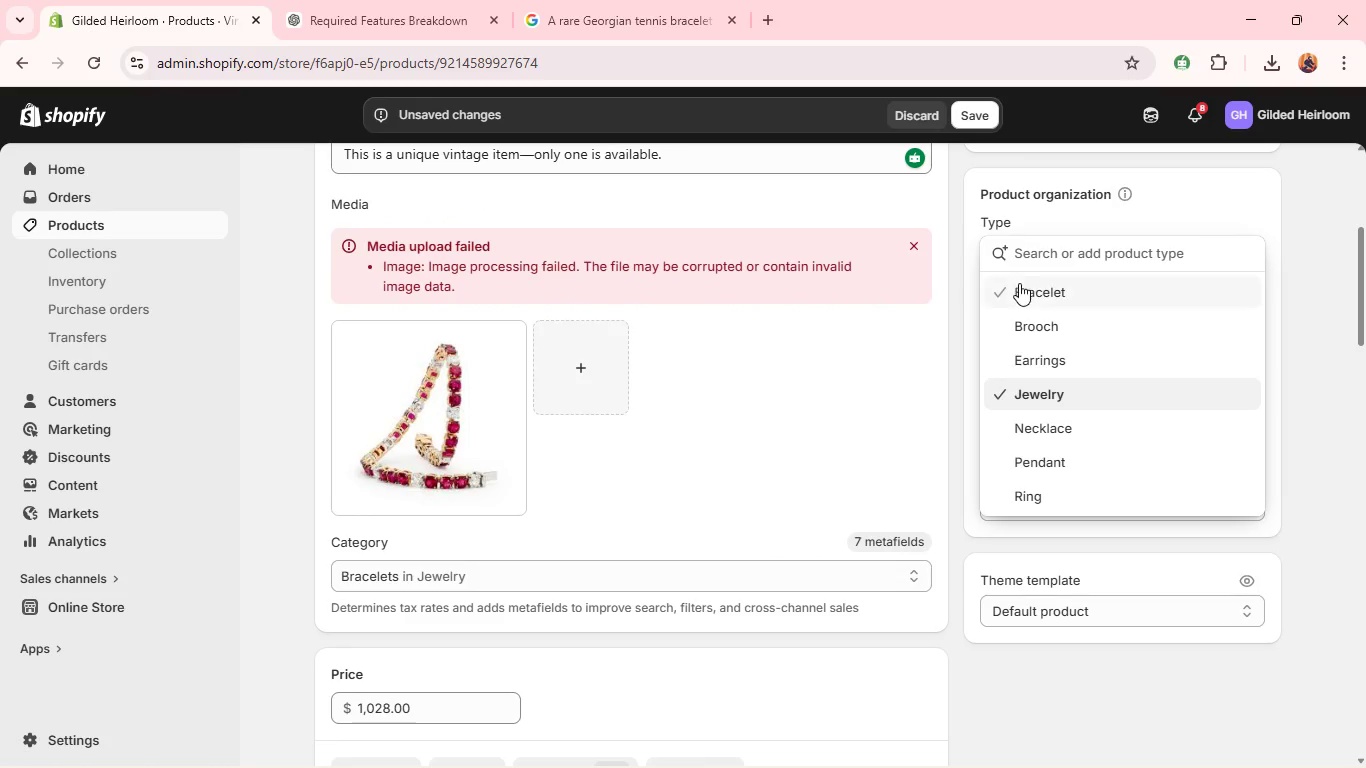 
left_click([1020, 286])
 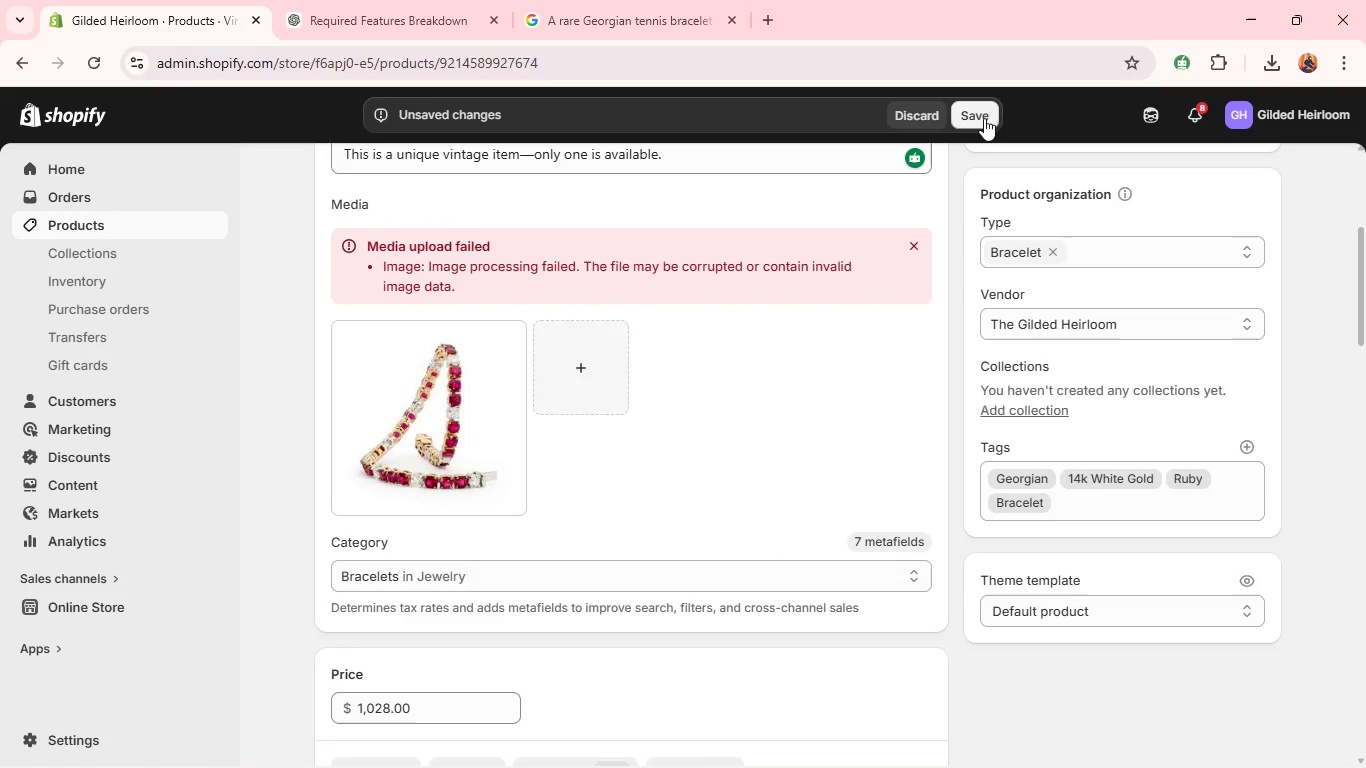 
left_click([984, 117])
 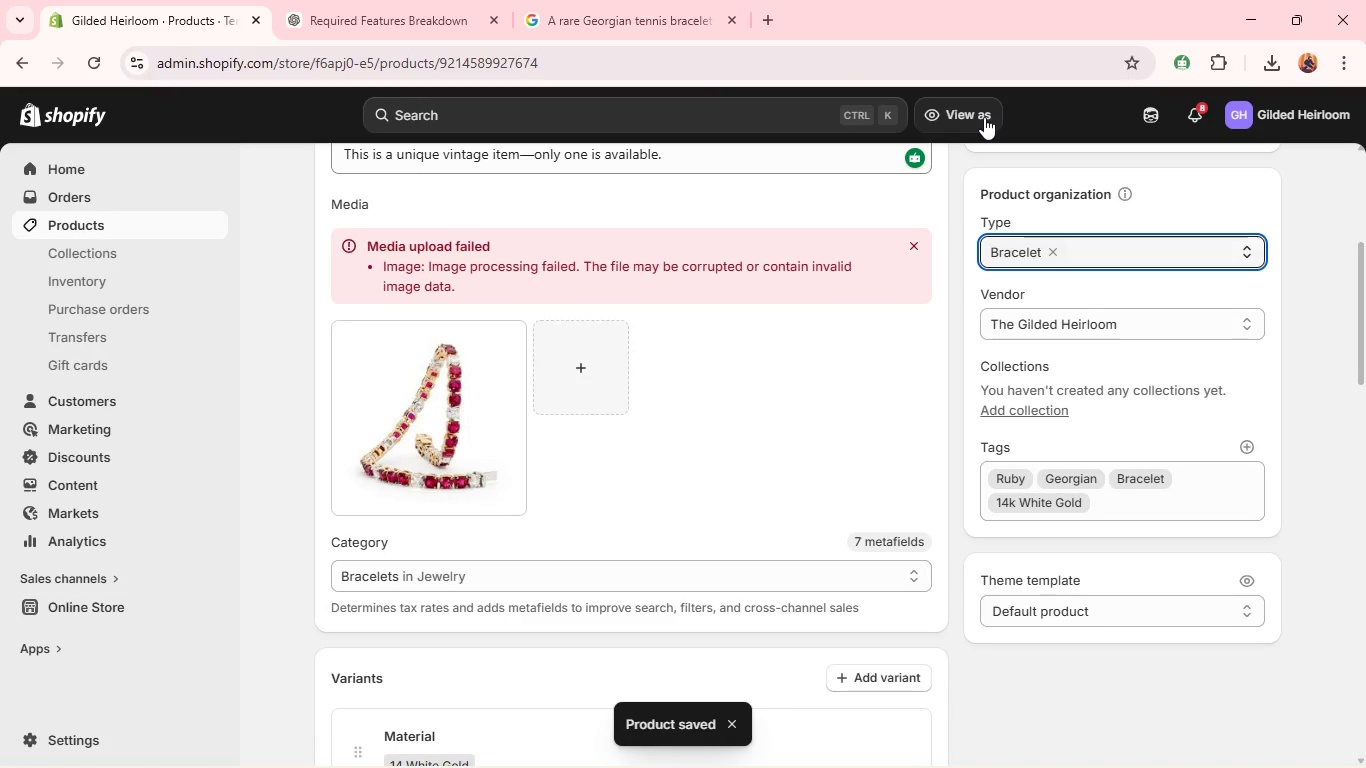 
wait(16.49)
 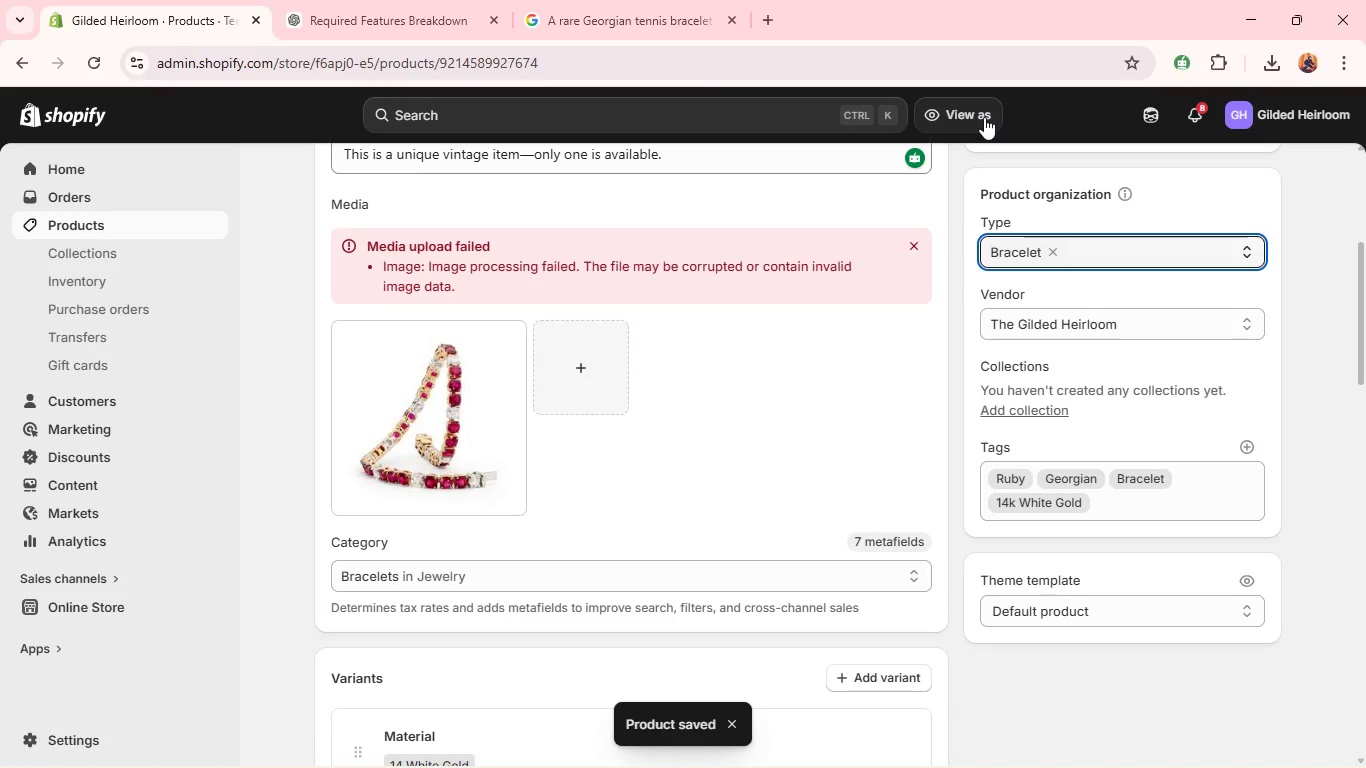 
left_click([333, 177])
 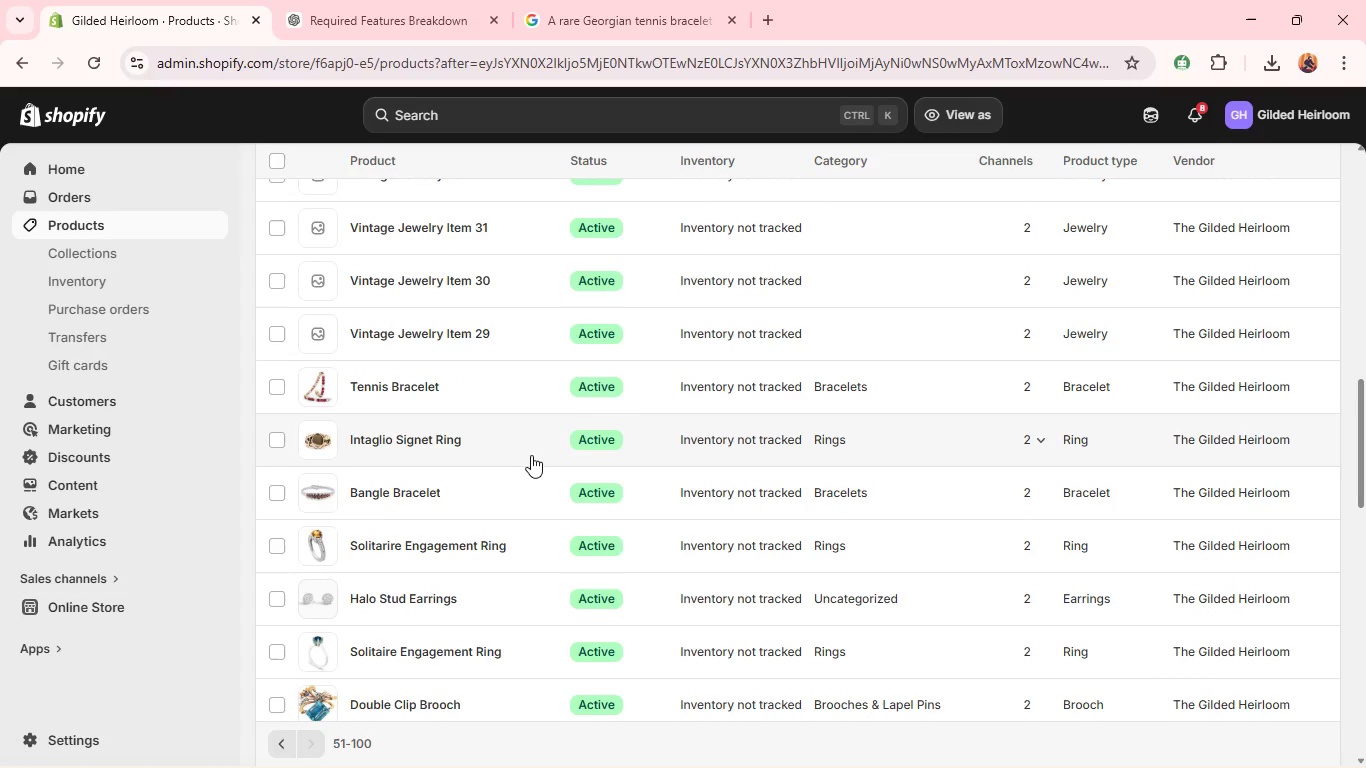 
wait(21.17)
 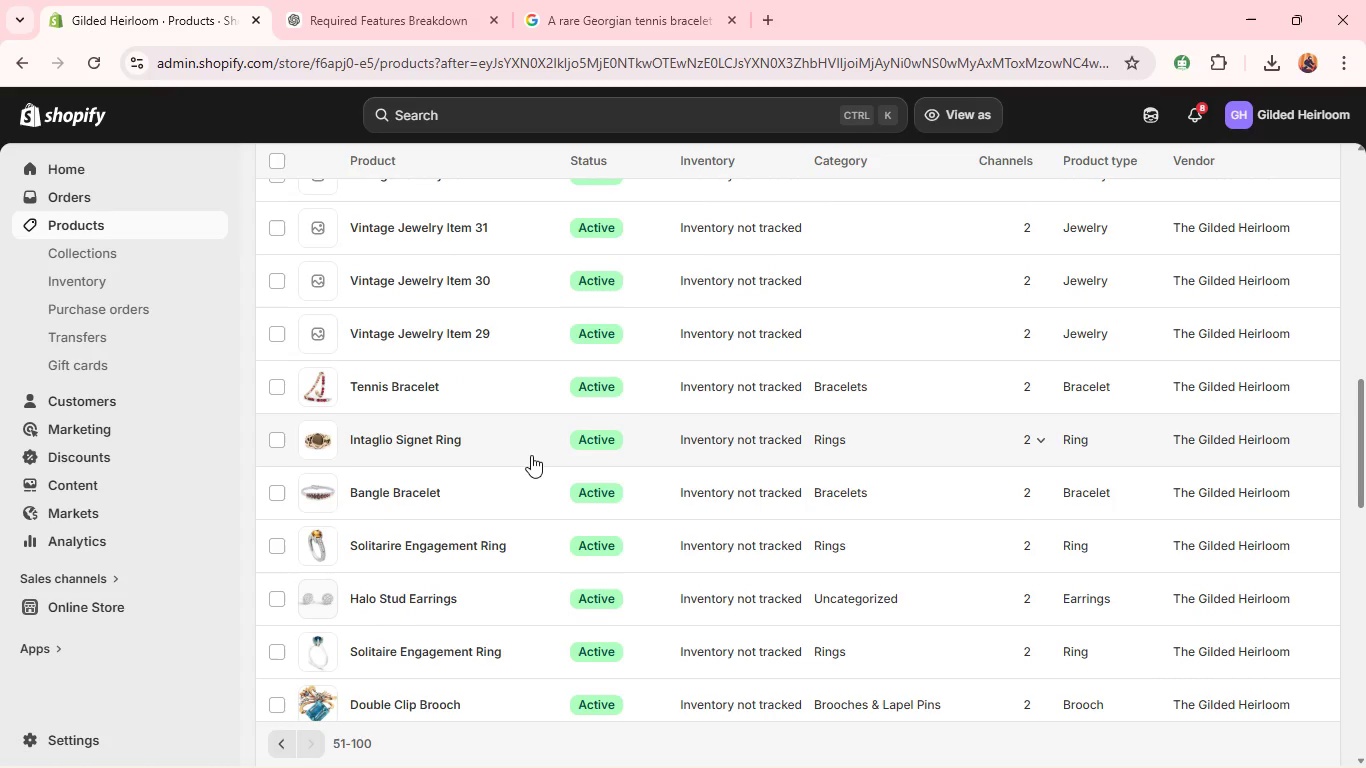 
left_click([423, 410])
 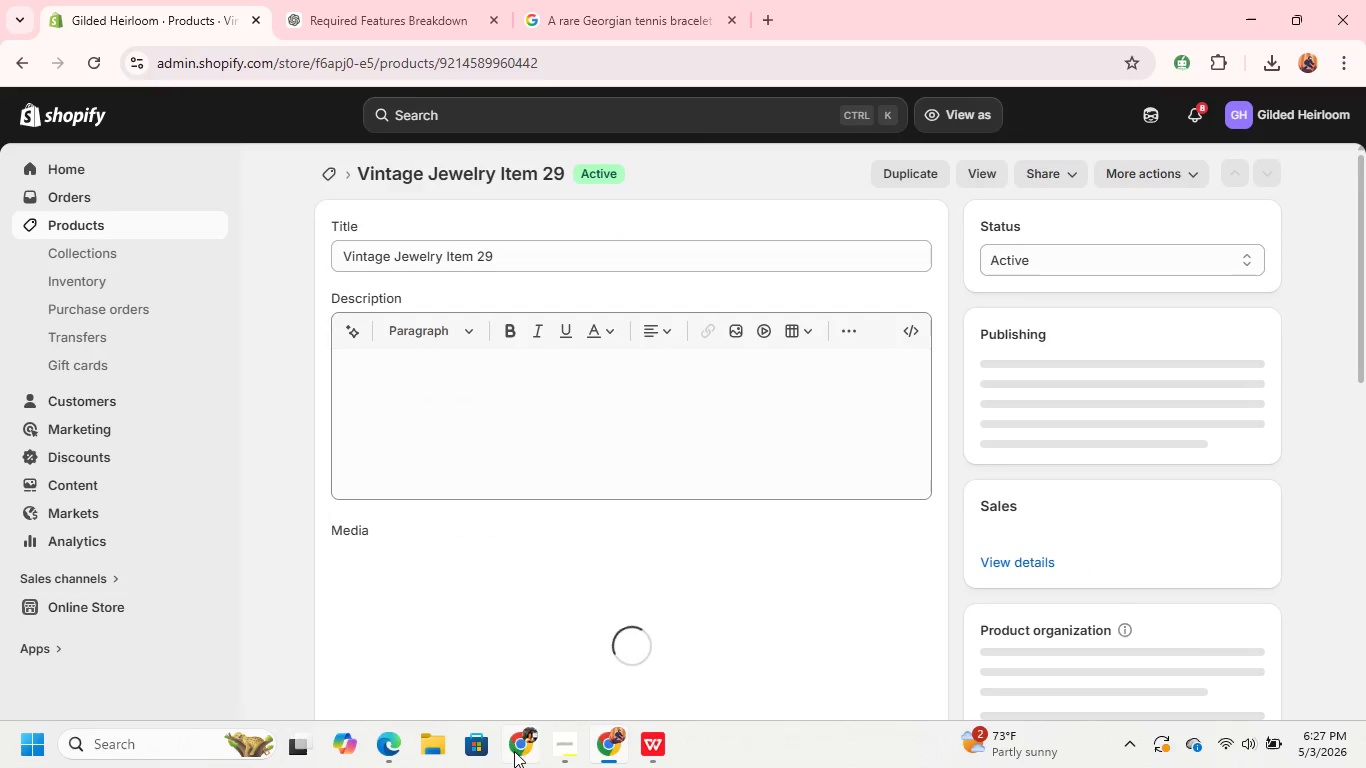 
left_click([519, 735])
 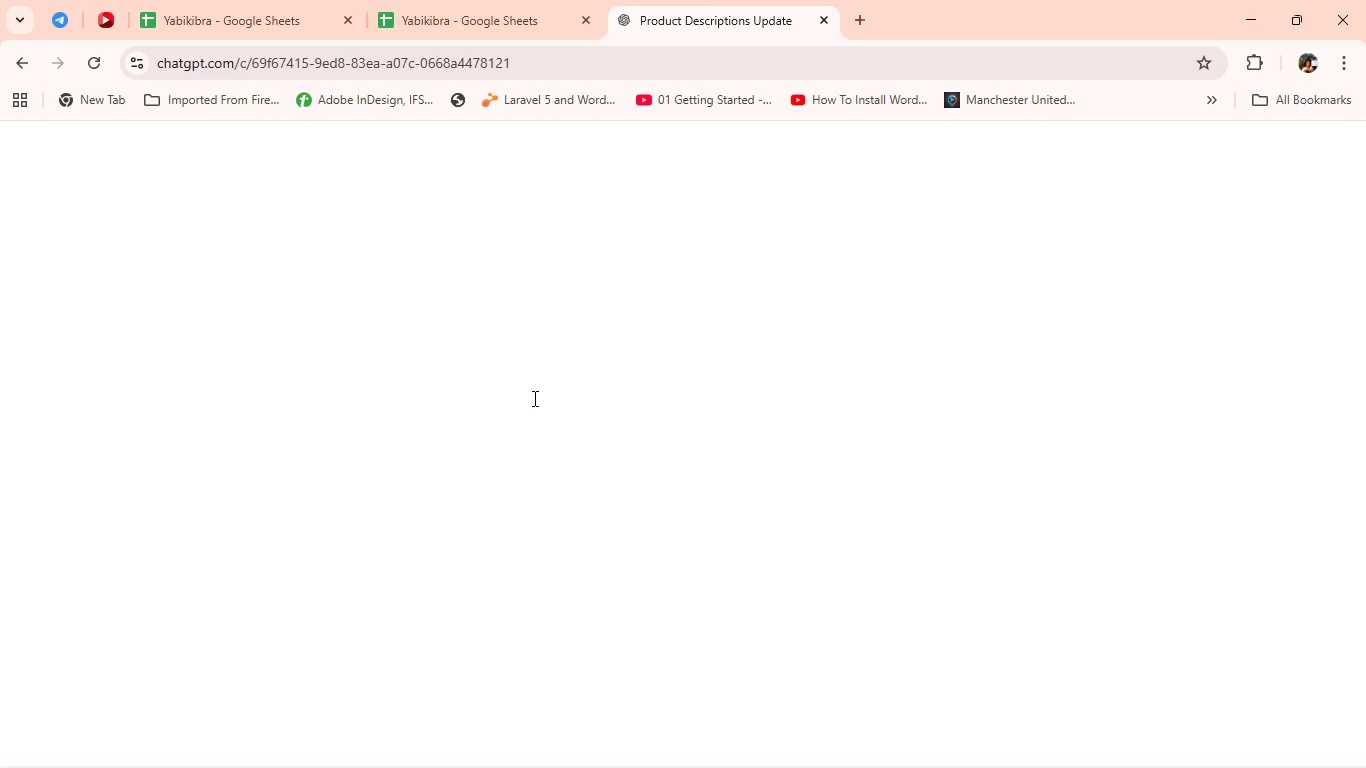 
wait(11.25)
 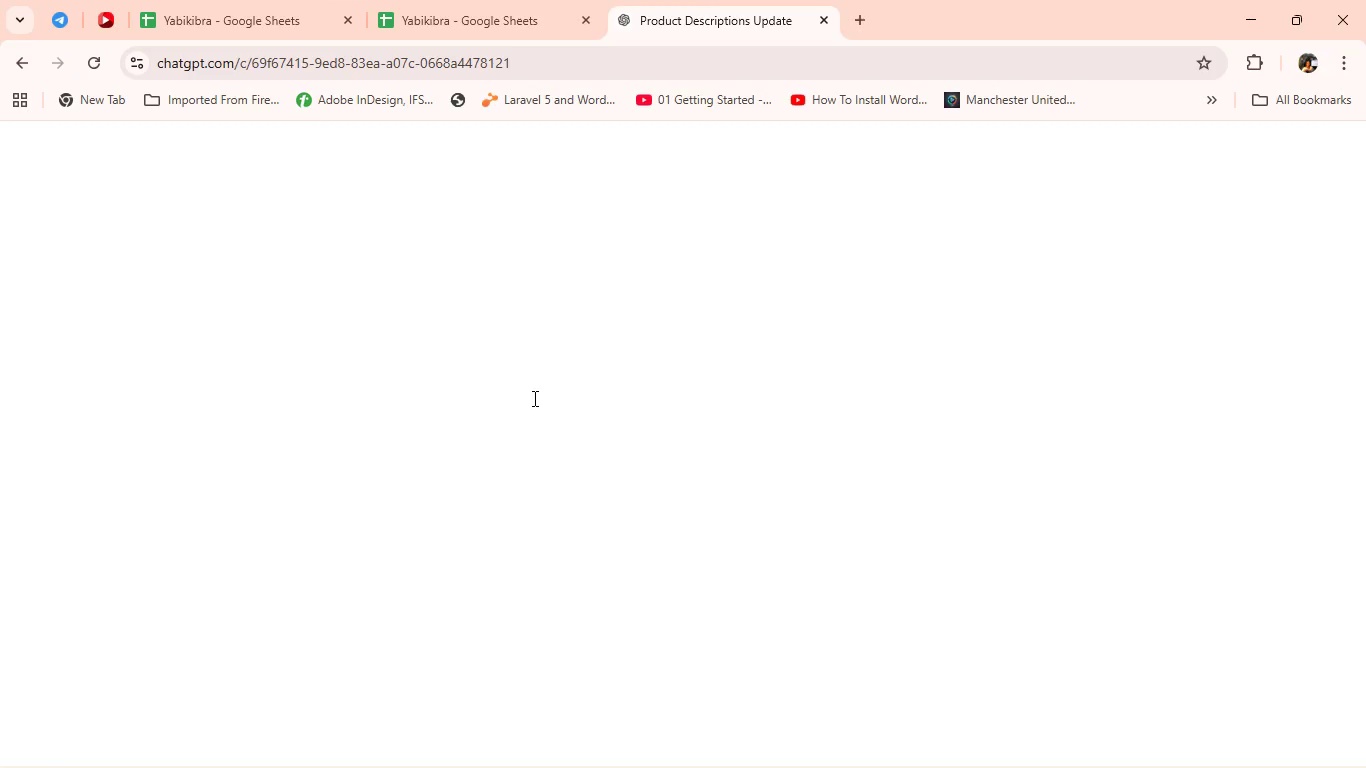 
left_click([91, 49])
 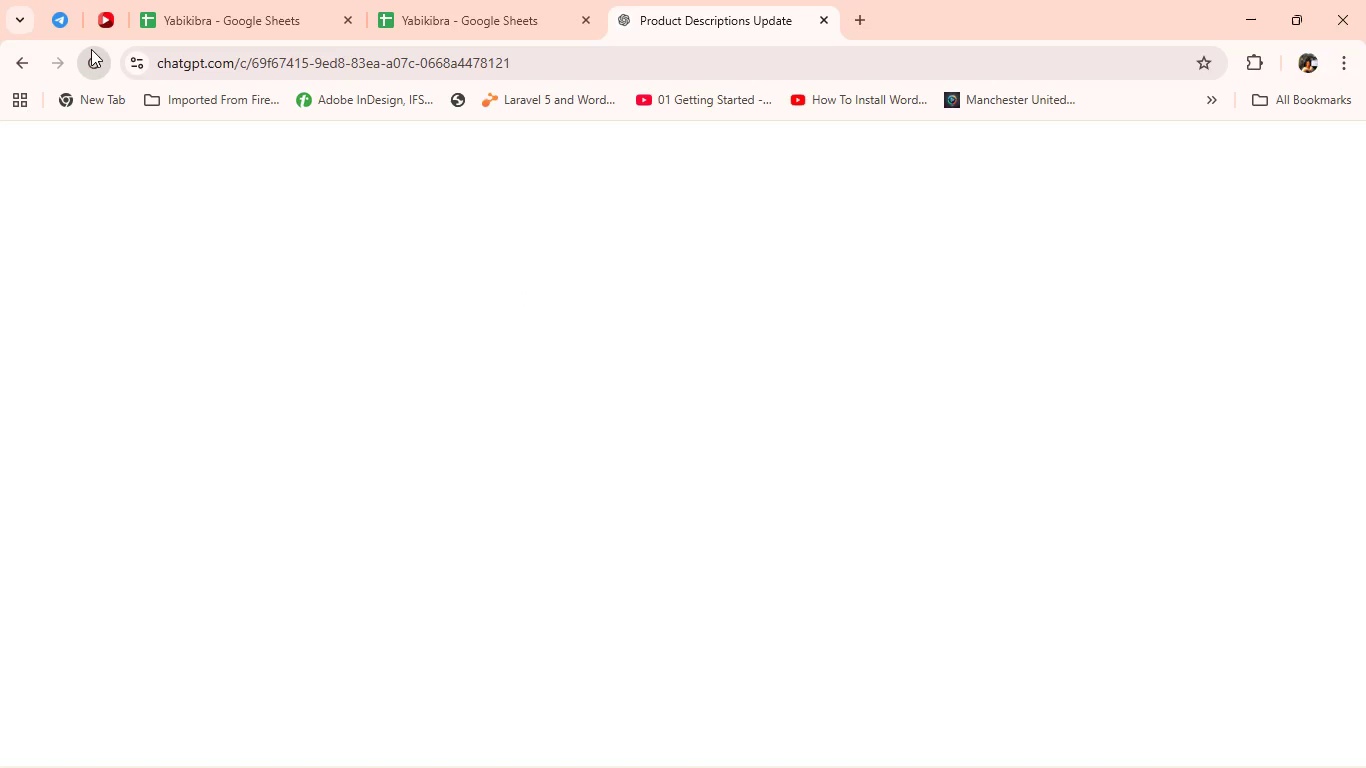 
key(Alt+Tab)
 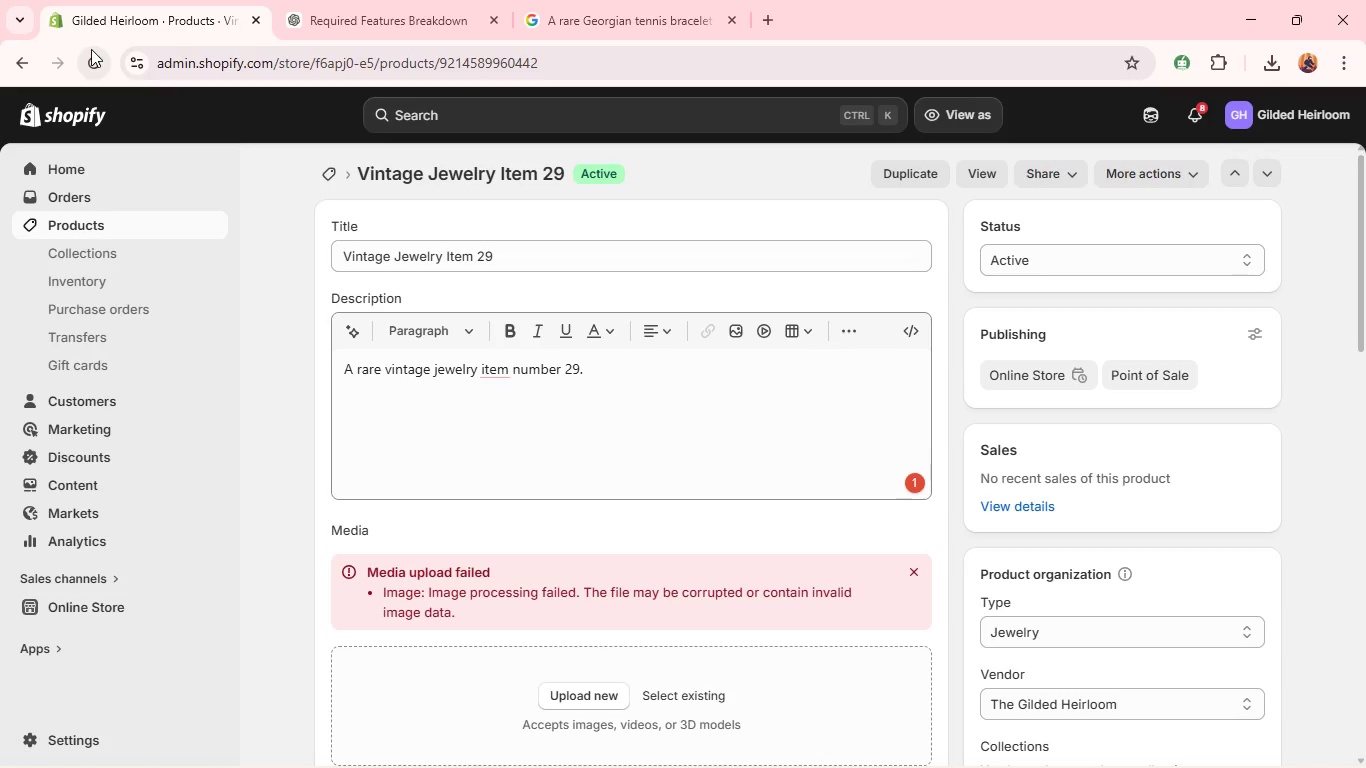 
wait(16.91)
 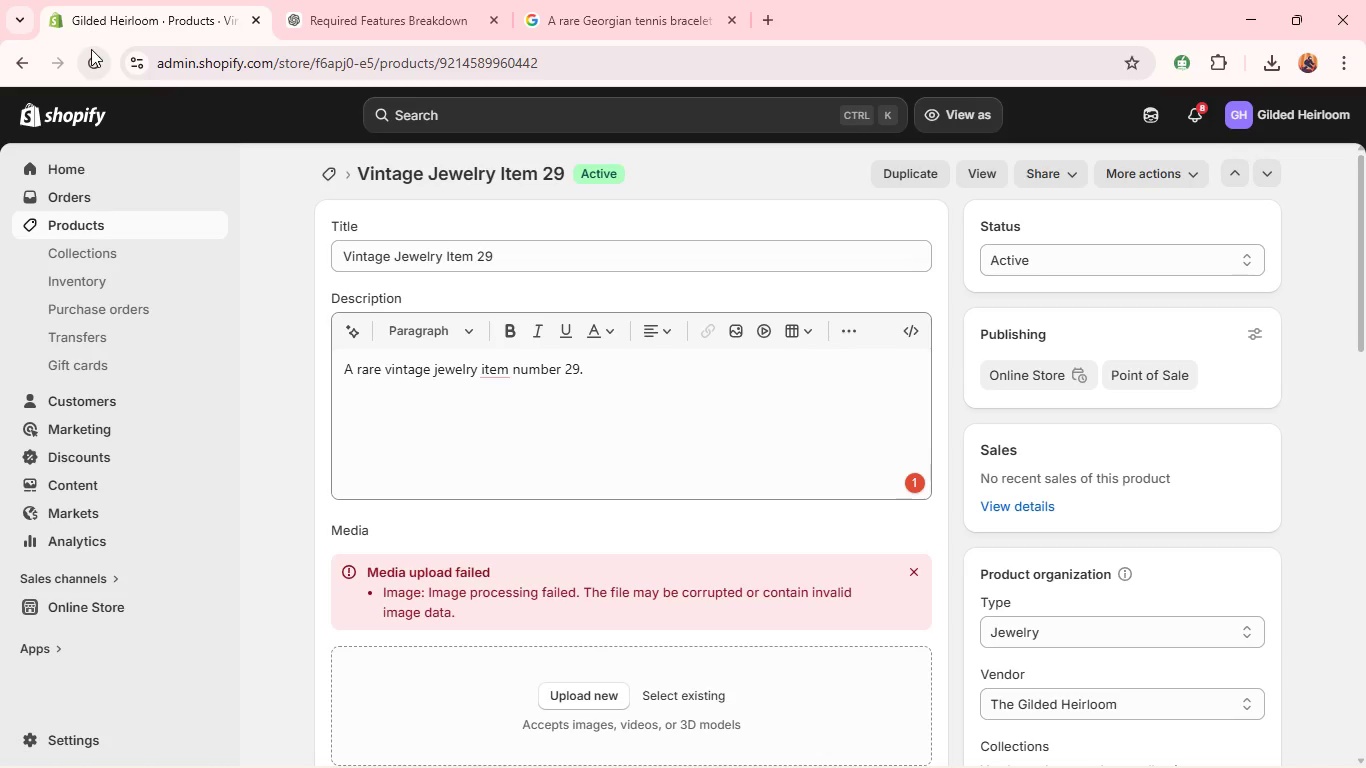 
double_click([374, 252])
 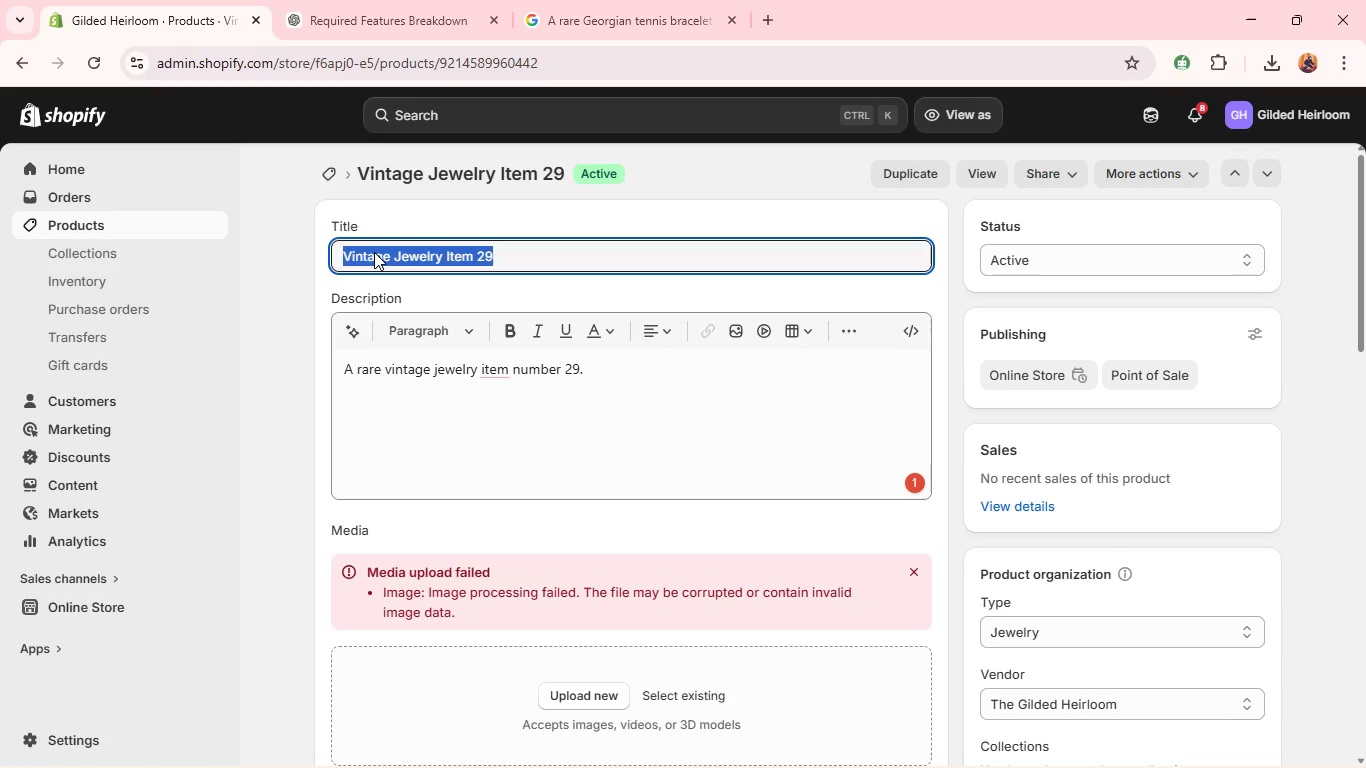 
triple_click([374, 252])
 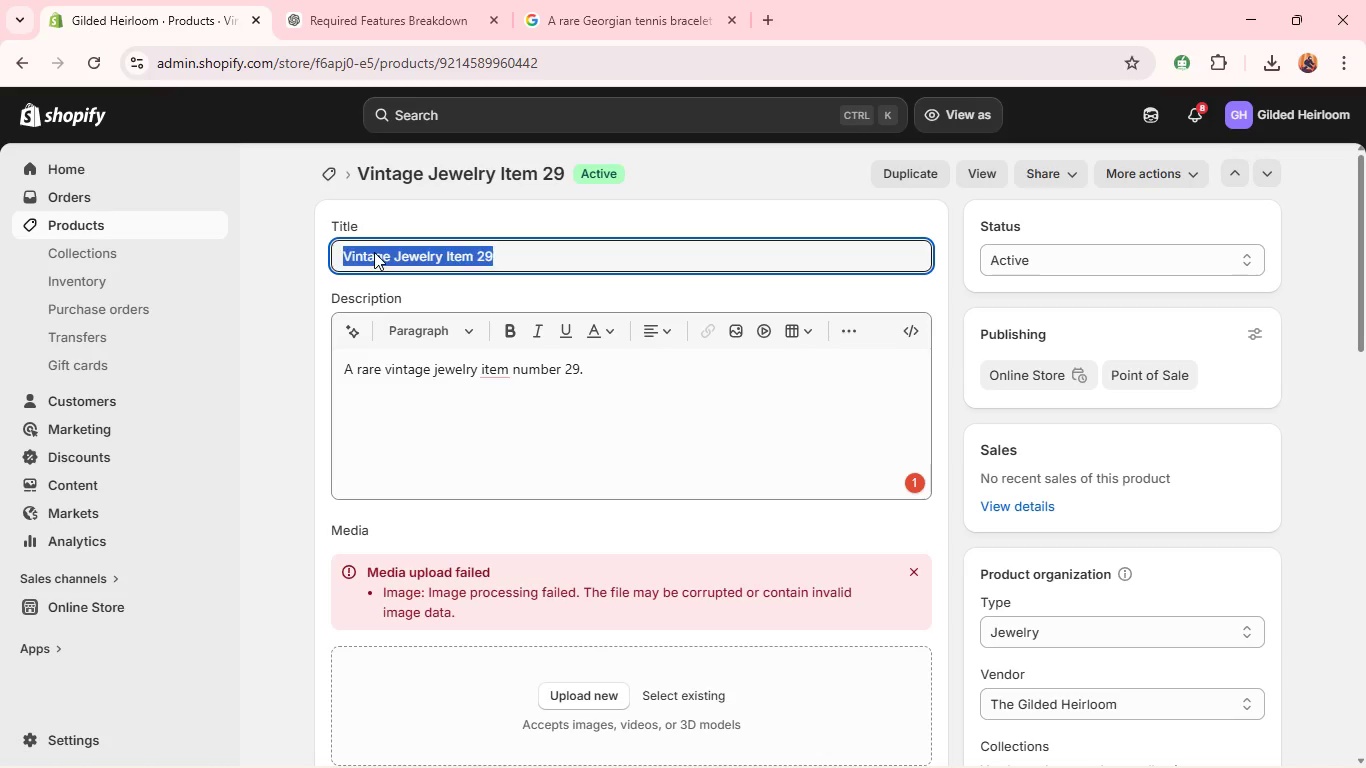 
key(Backspace)
 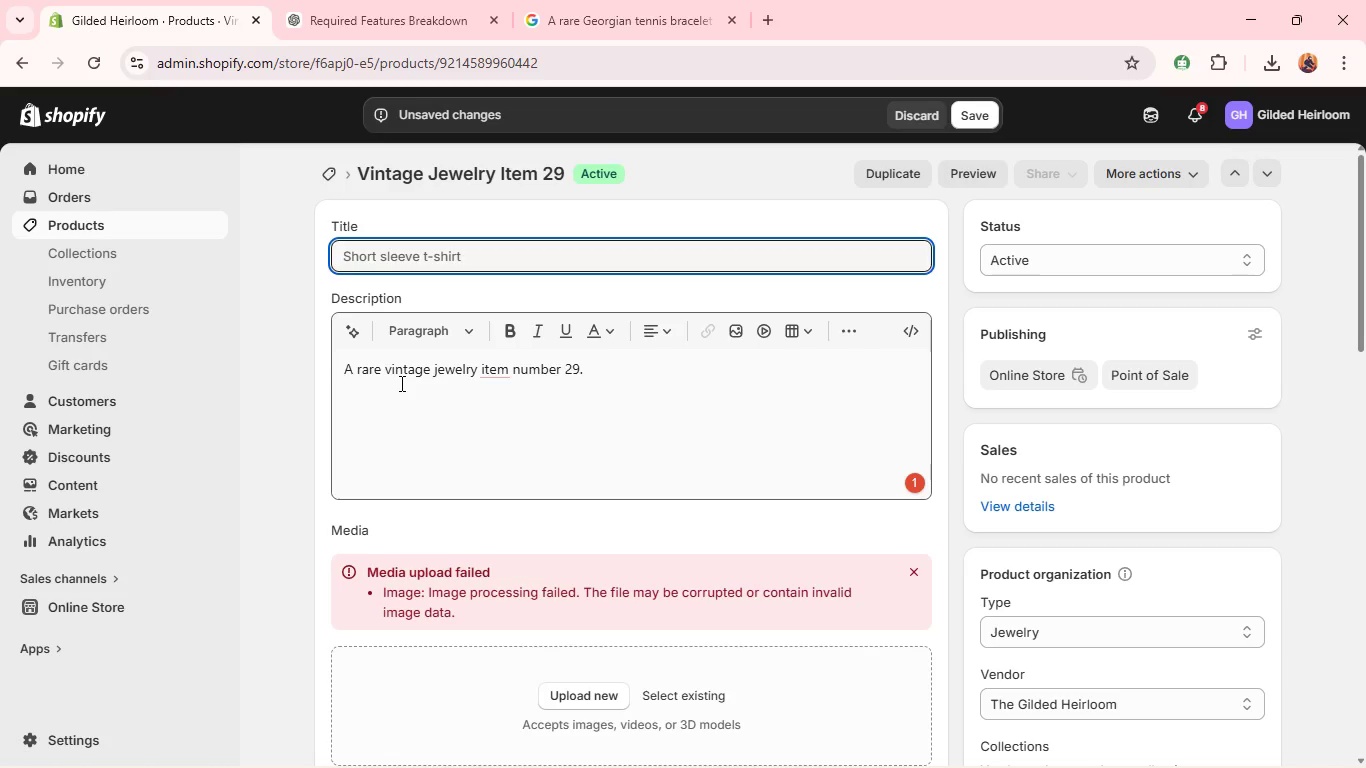 
double_click([400, 383])
 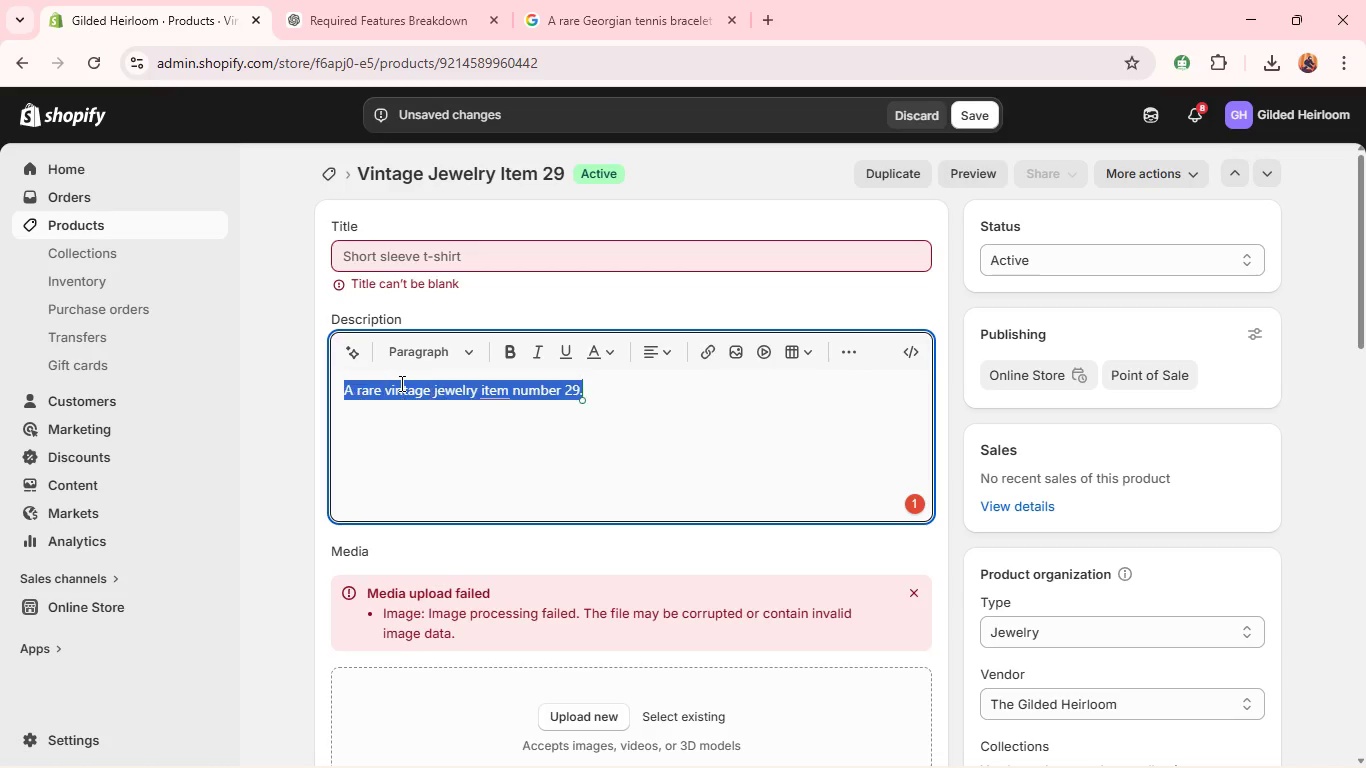 
triple_click([400, 383])
 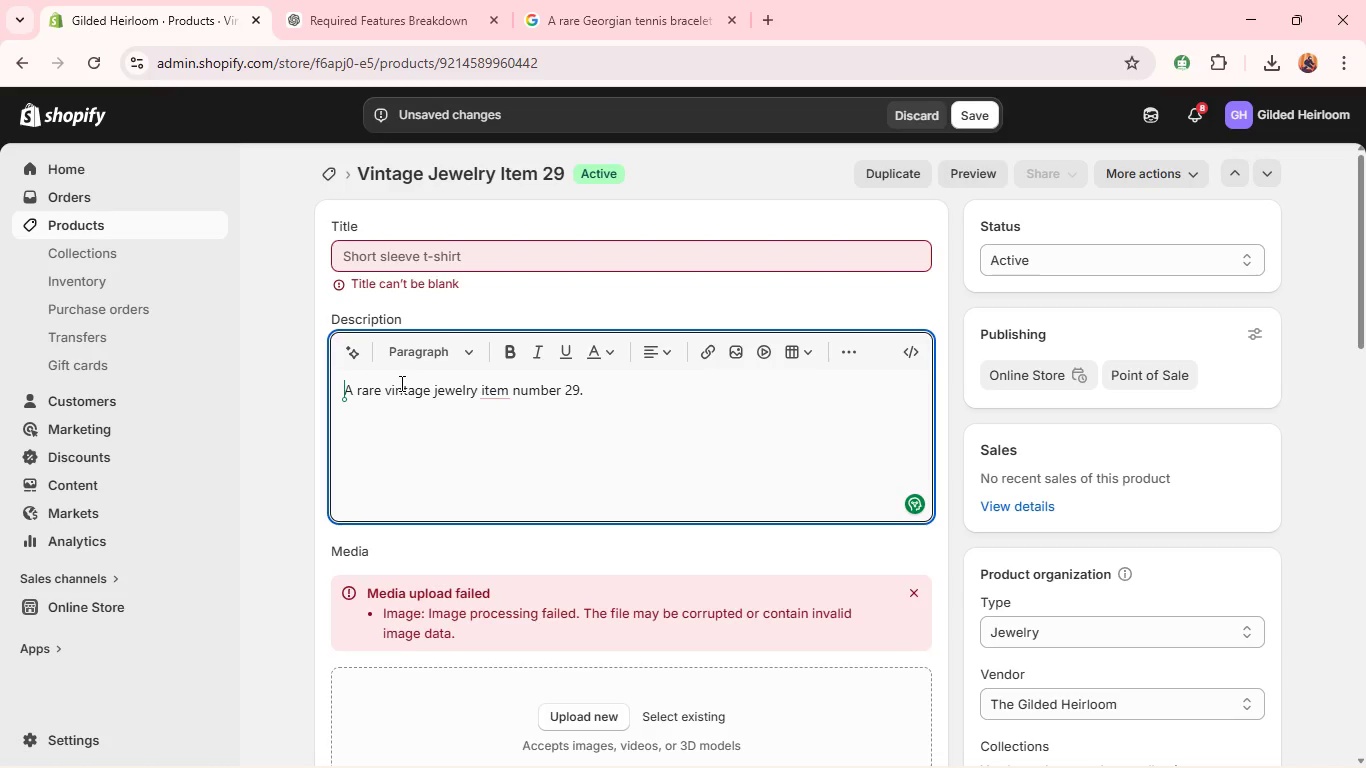 
key(Home)
 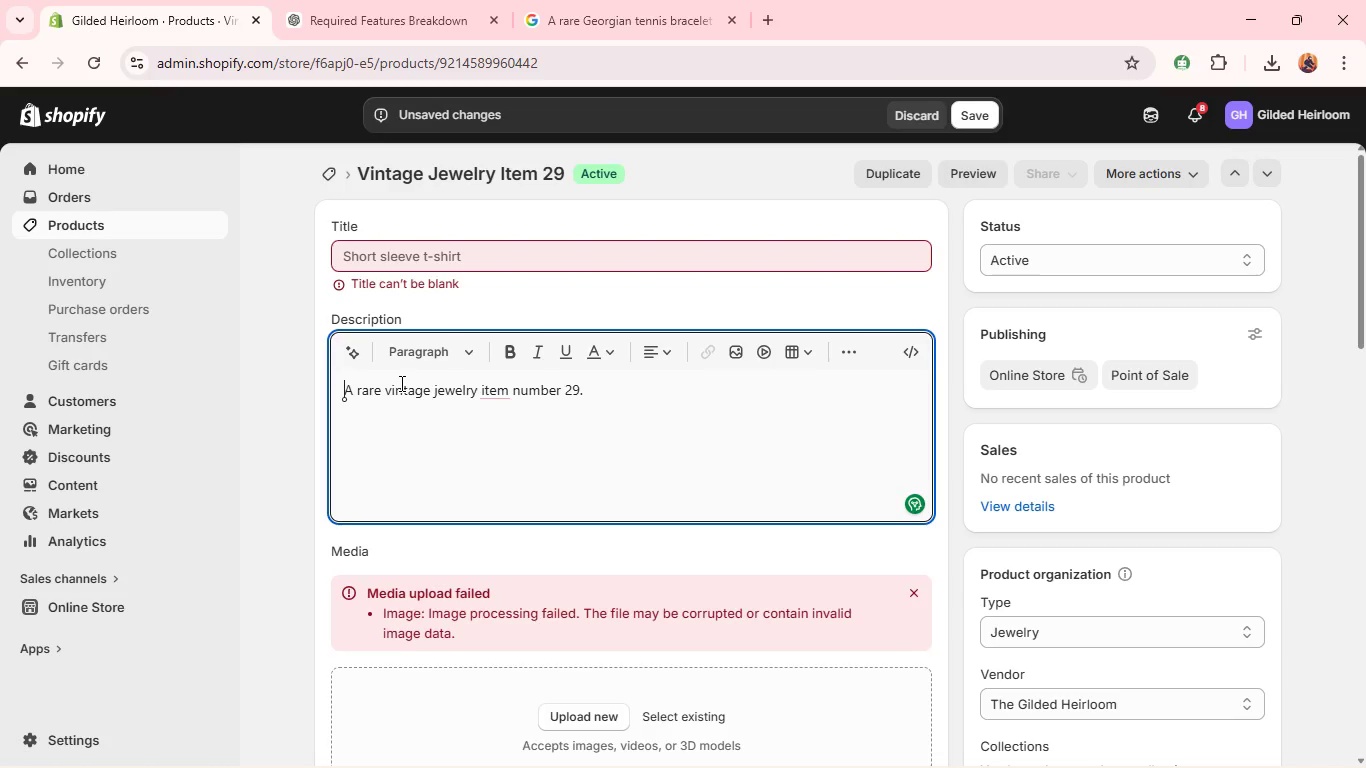 
key(Alt+AltLeft)
 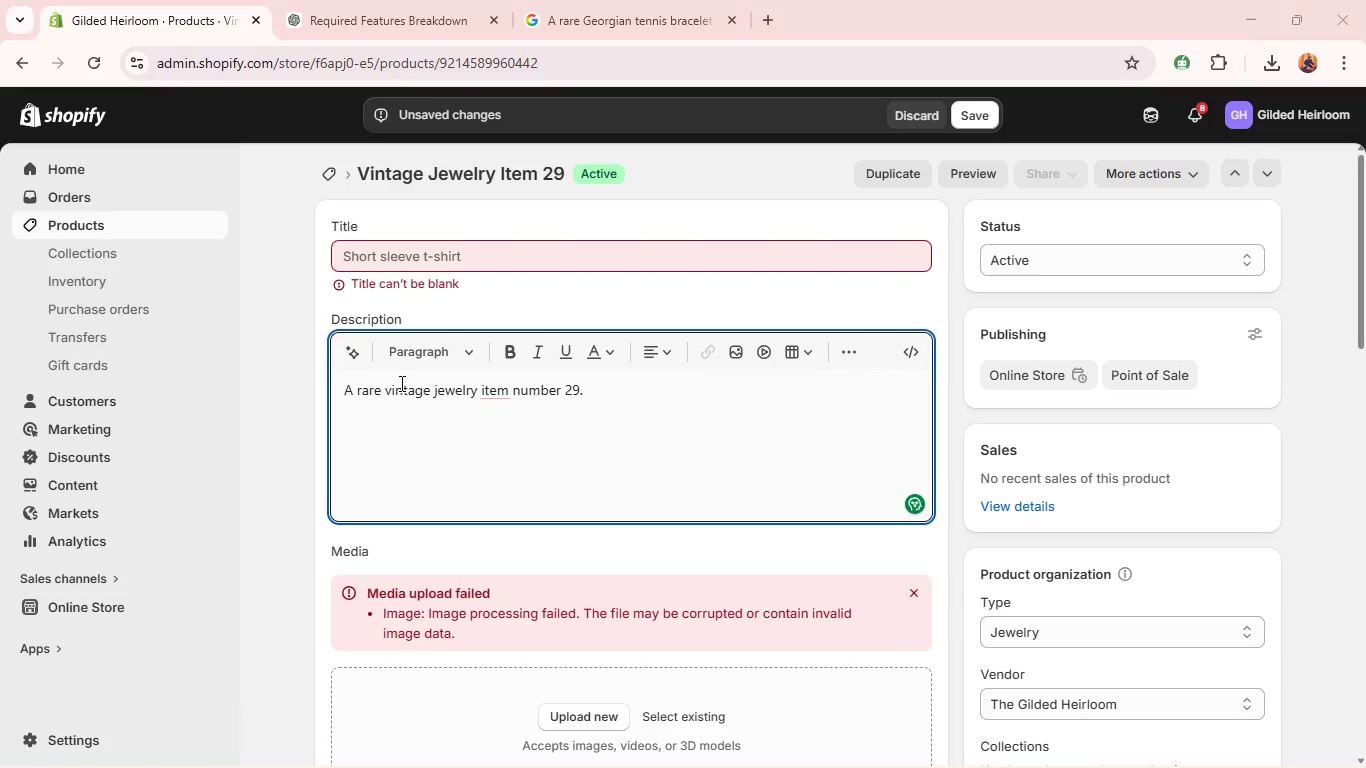 
key(Alt+Tab)
 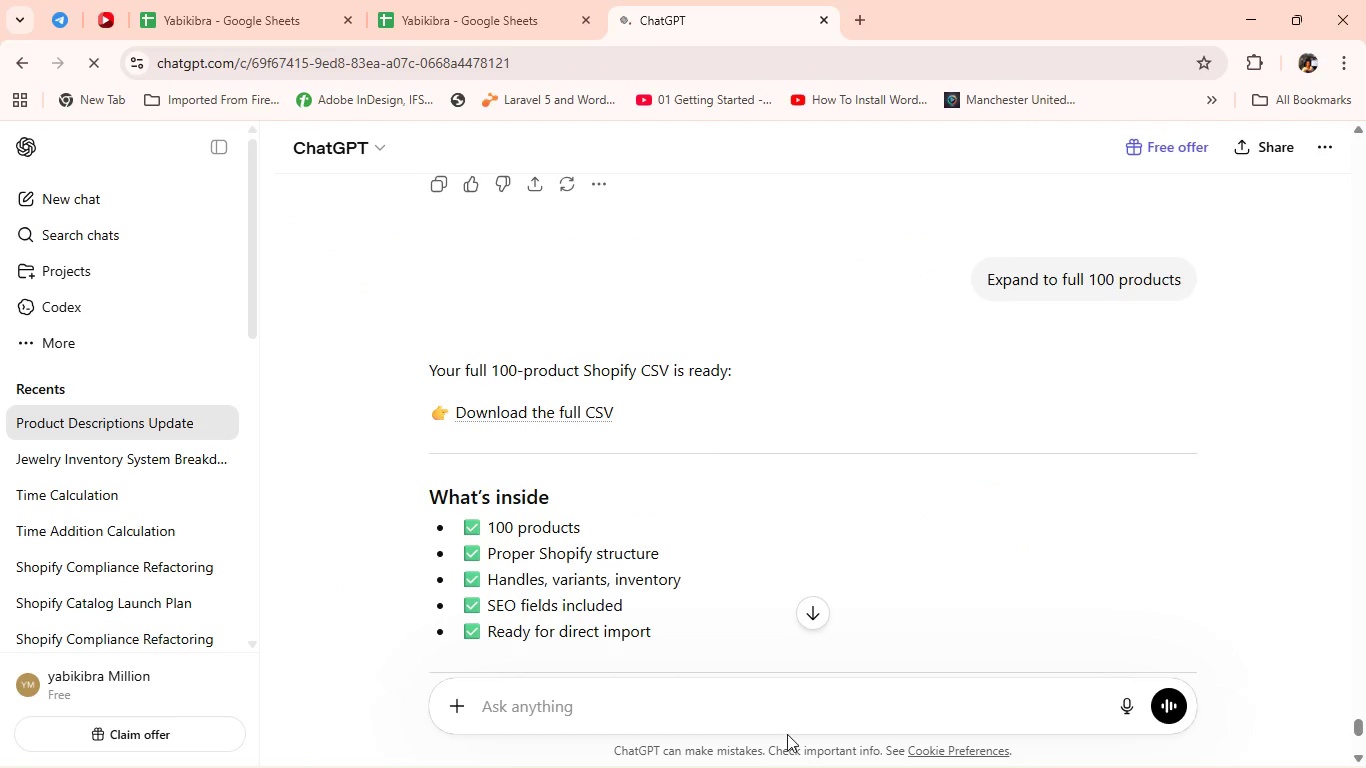 
wait(7.16)
 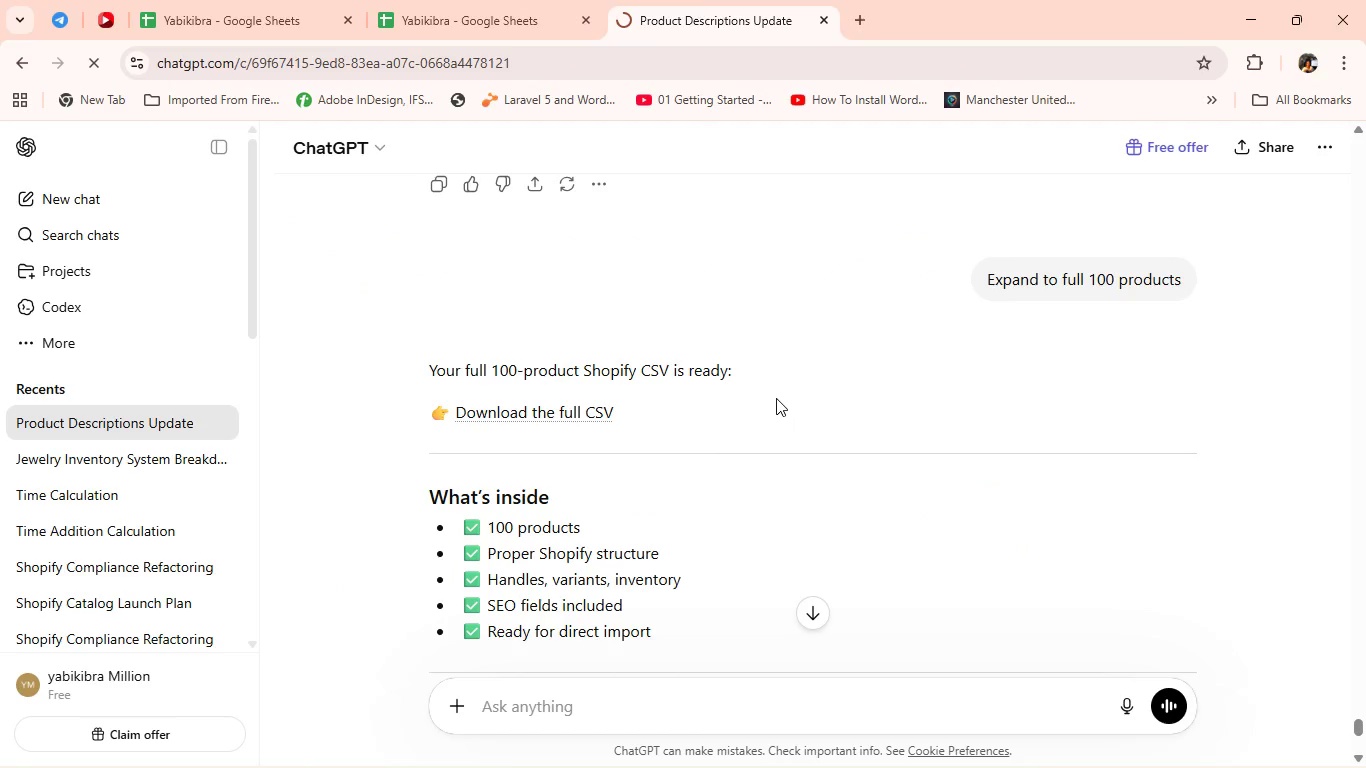 
scroll: coordinate [629, 560], scroll_direction: up, amount: 1.0
 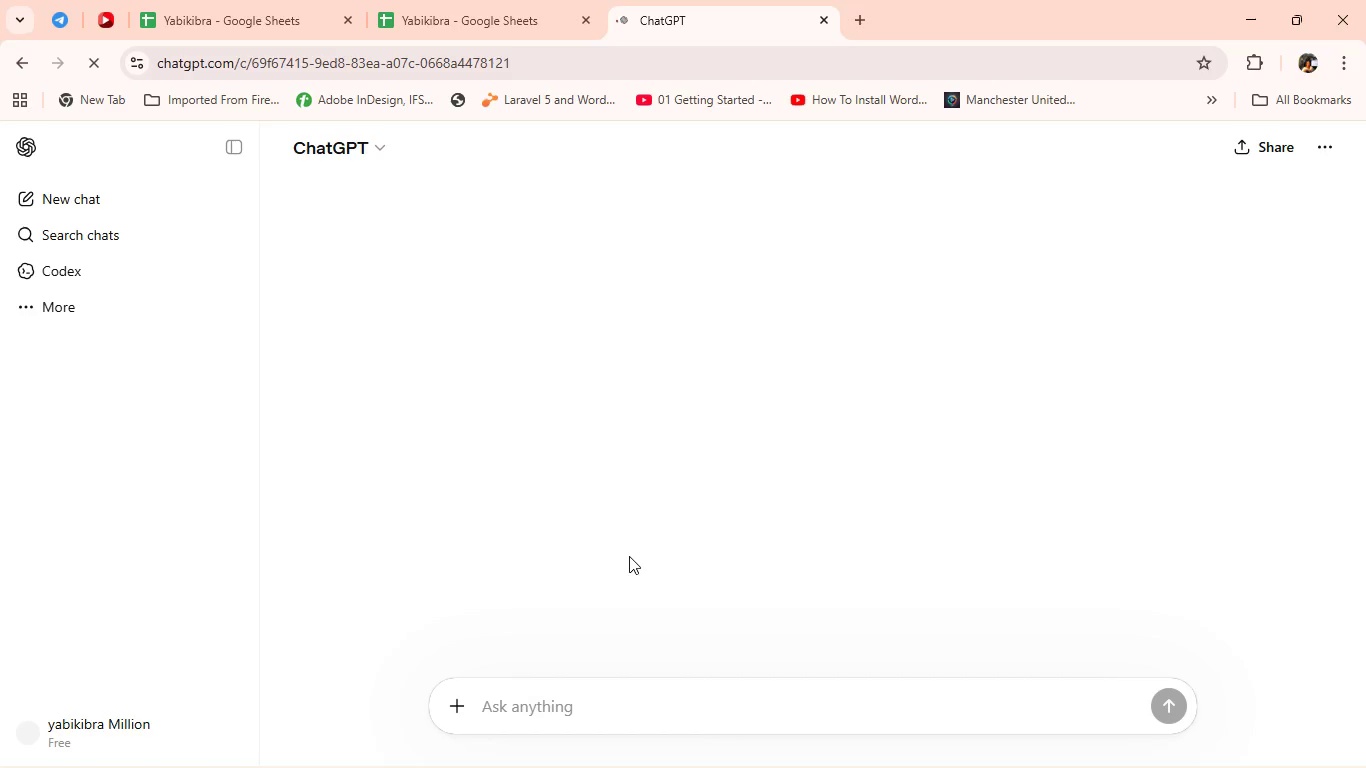 
key(Alt+Tab)
 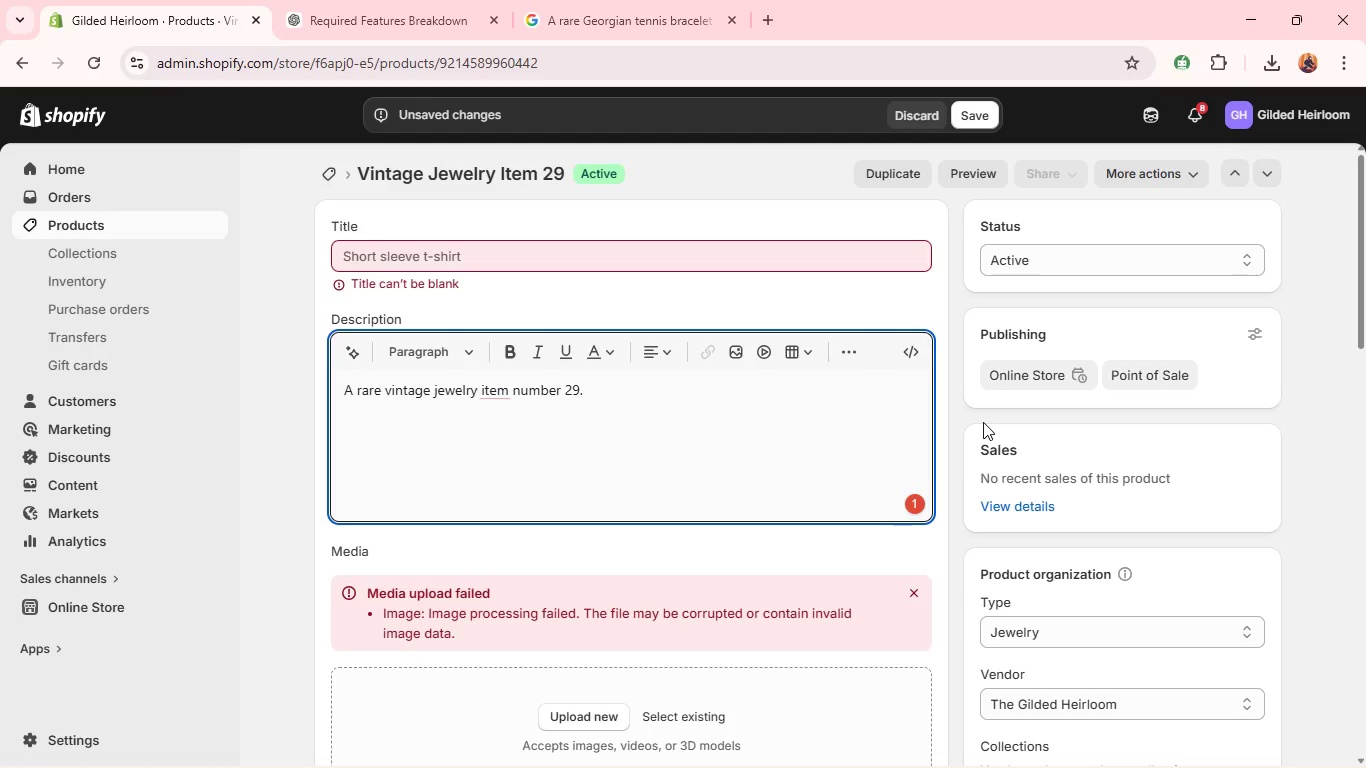 
wait(23.16)
 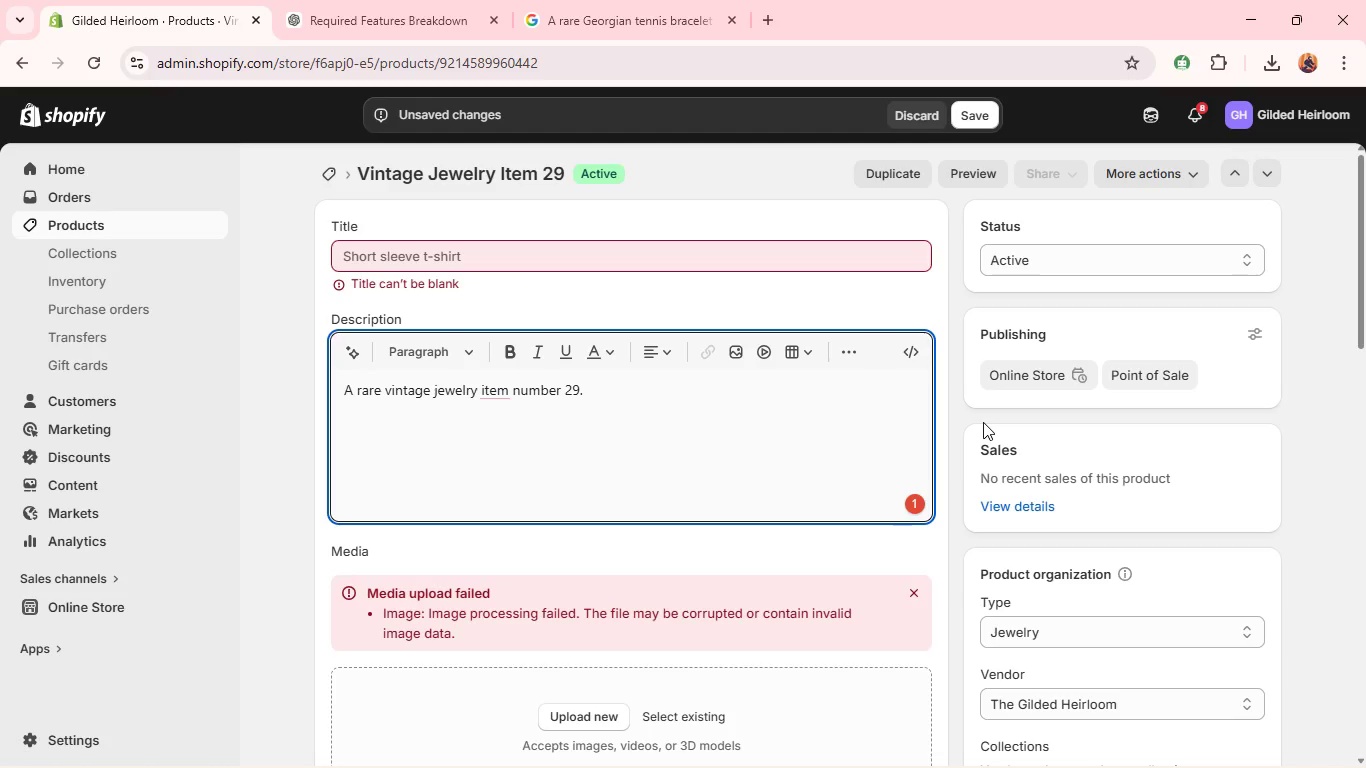 
left_click([581, 393])
 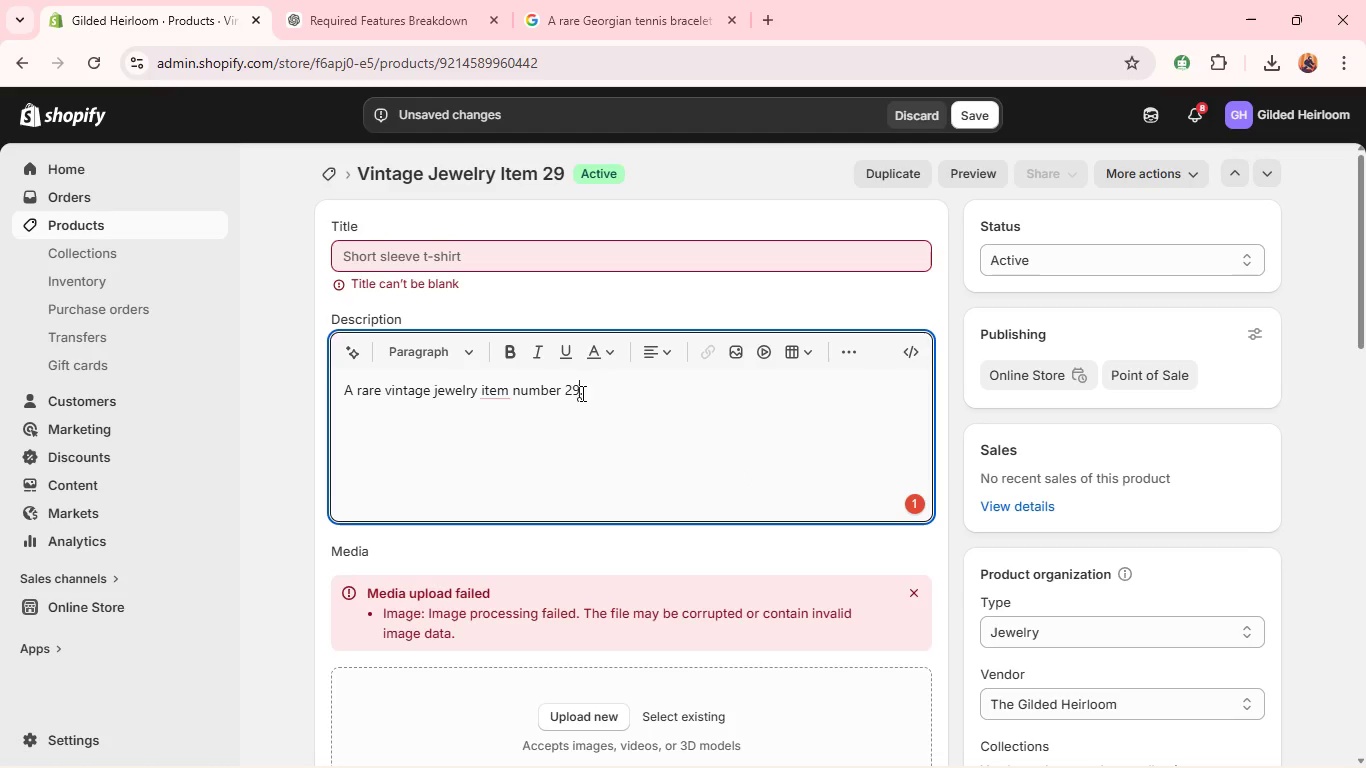 
key(Control+A)
 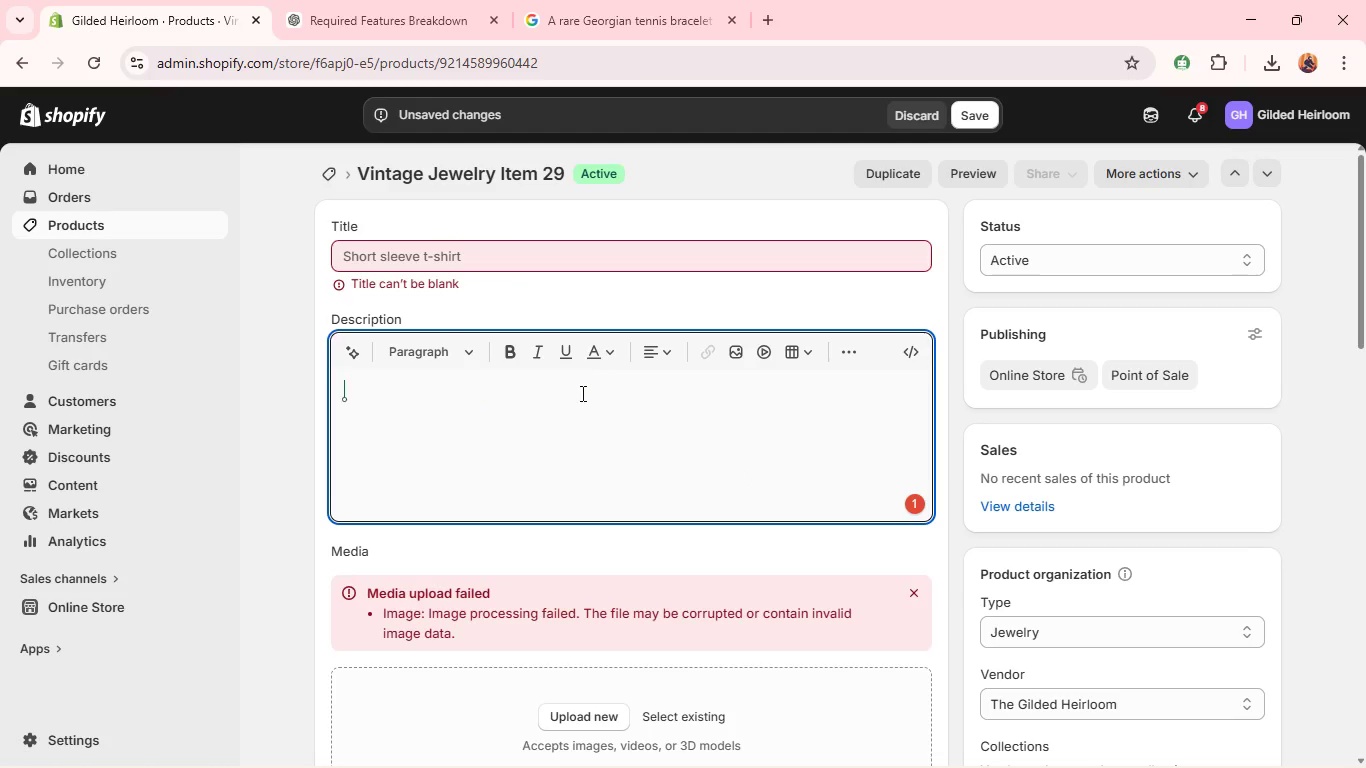 
key(Backspace)
 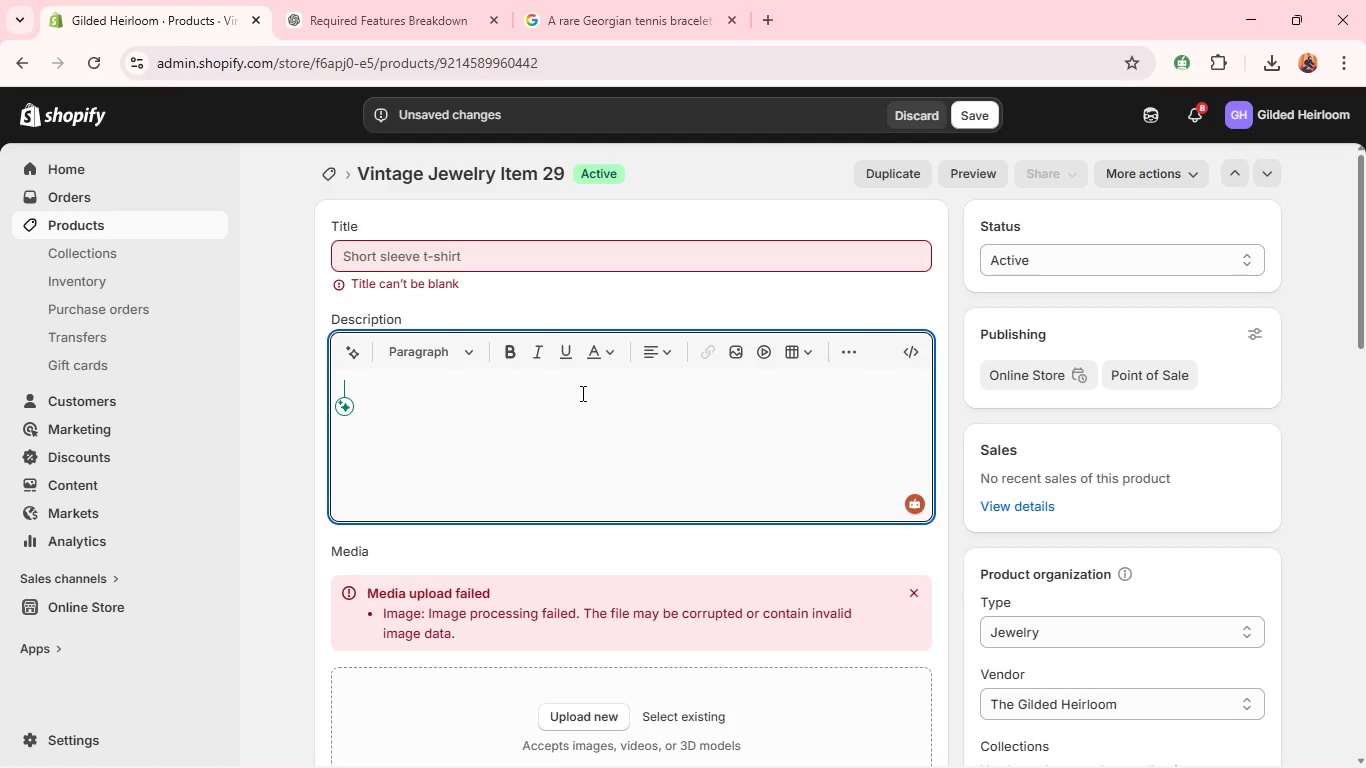 
hold_key(key=AltLeft, duration=0.31)
 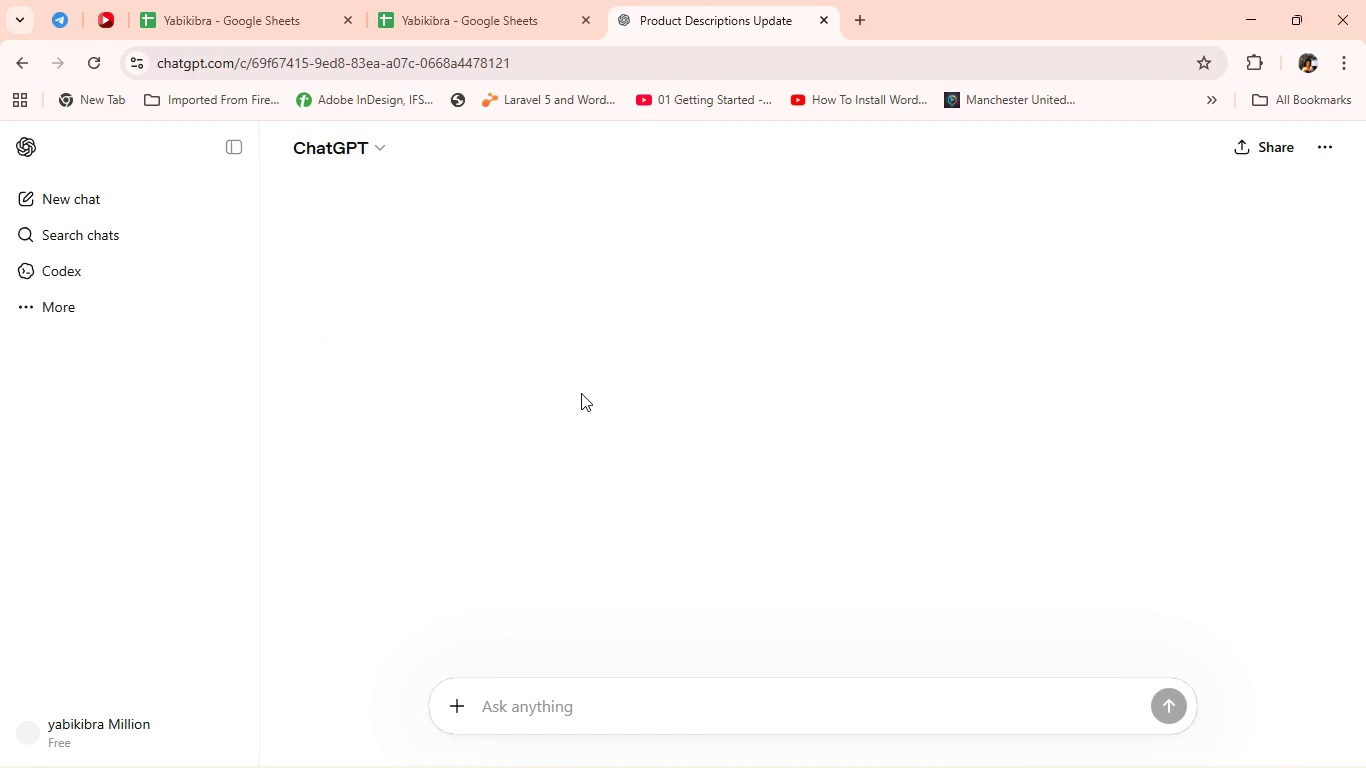 
scroll: coordinate [608, 395], scroll_direction: up, amount: 4.0
 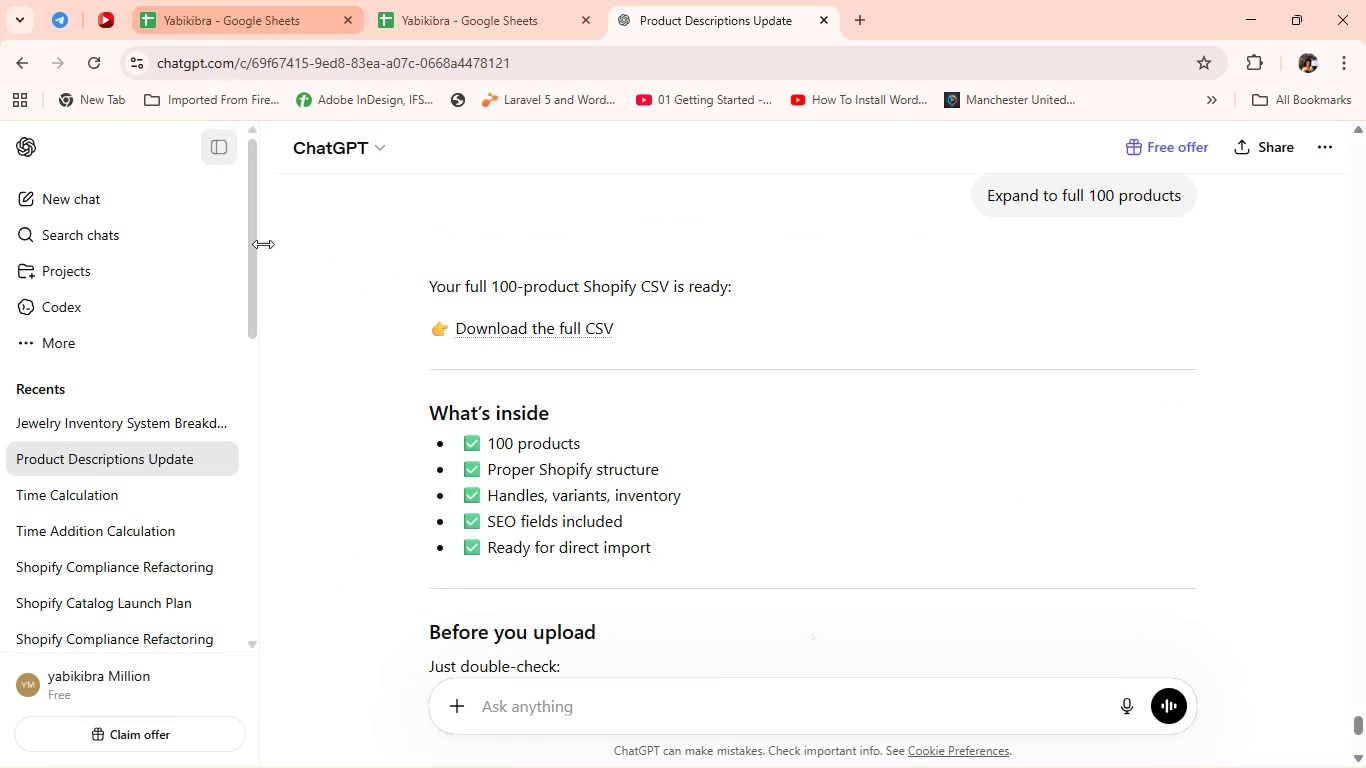 
key(Tab)
 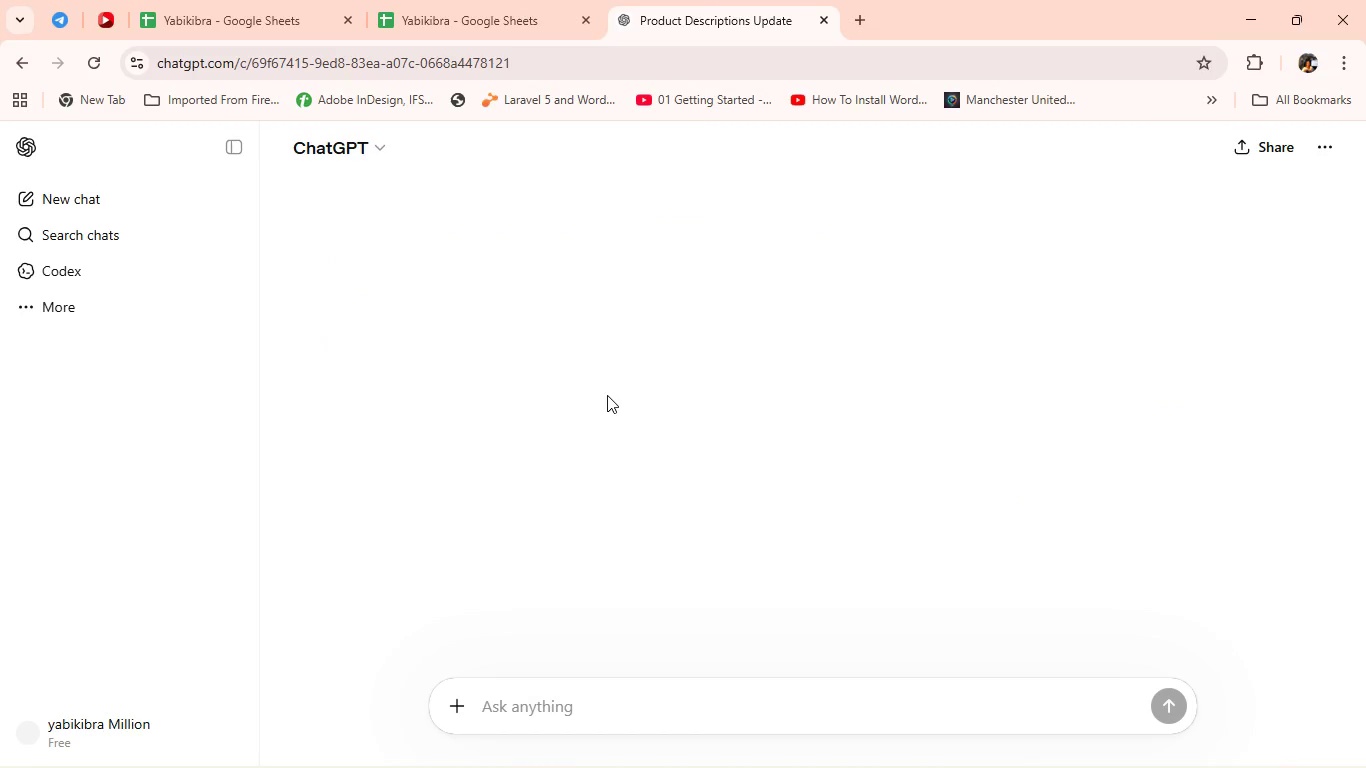 
scroll: coordinate [1078, 490], scroll_direction: up, amount: 6.0
 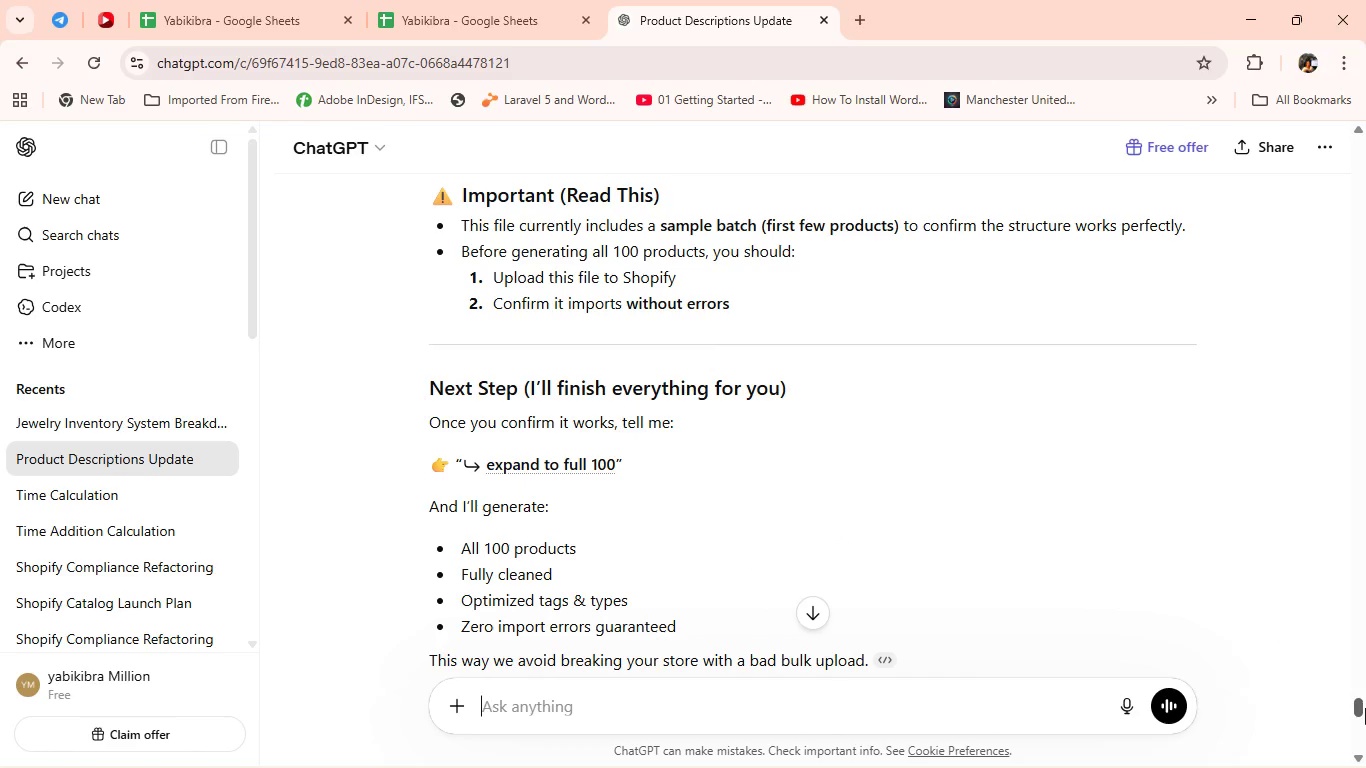 
left_click_drag(start_coordinate=[1365, 708], to_coordinate=[1346, 375])
 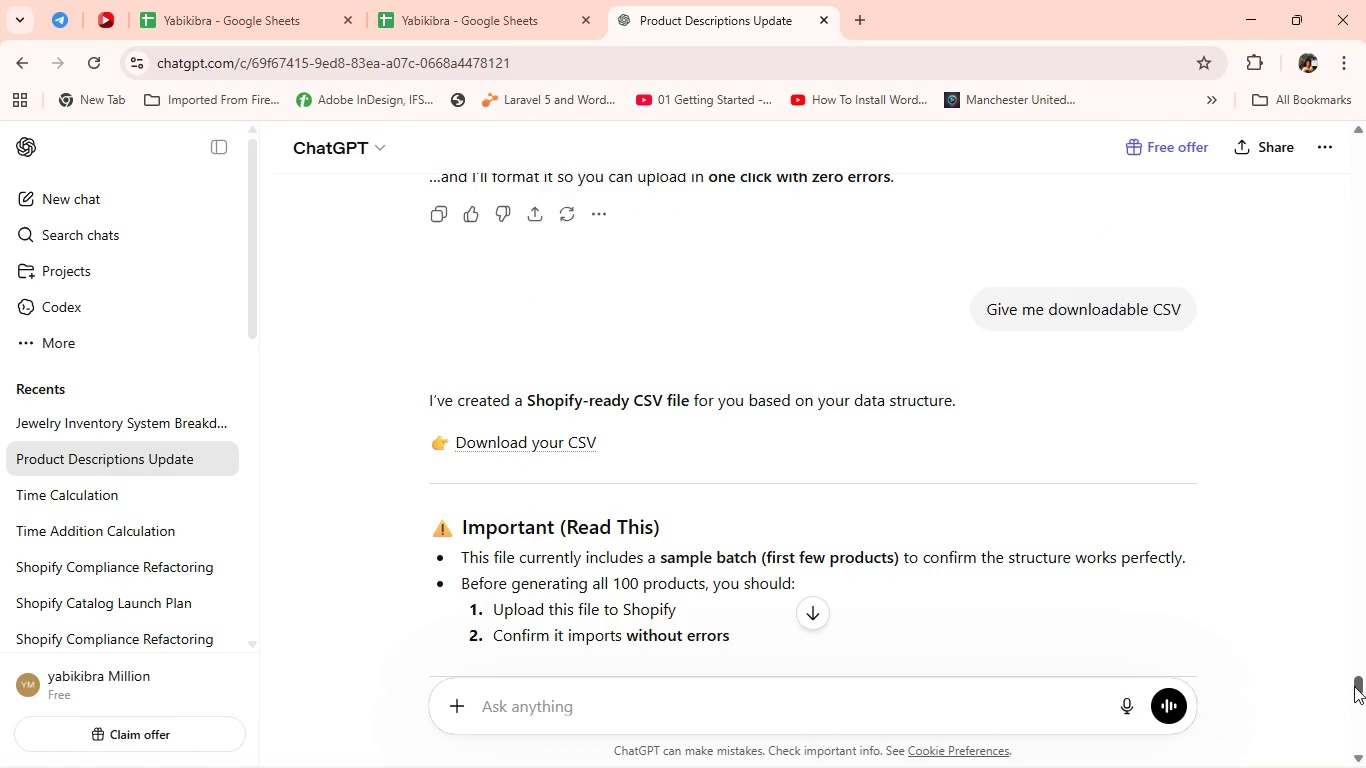 
left_click_drag(start_coordinate=[1355, 684], to_coordinate=[1353, 517])
 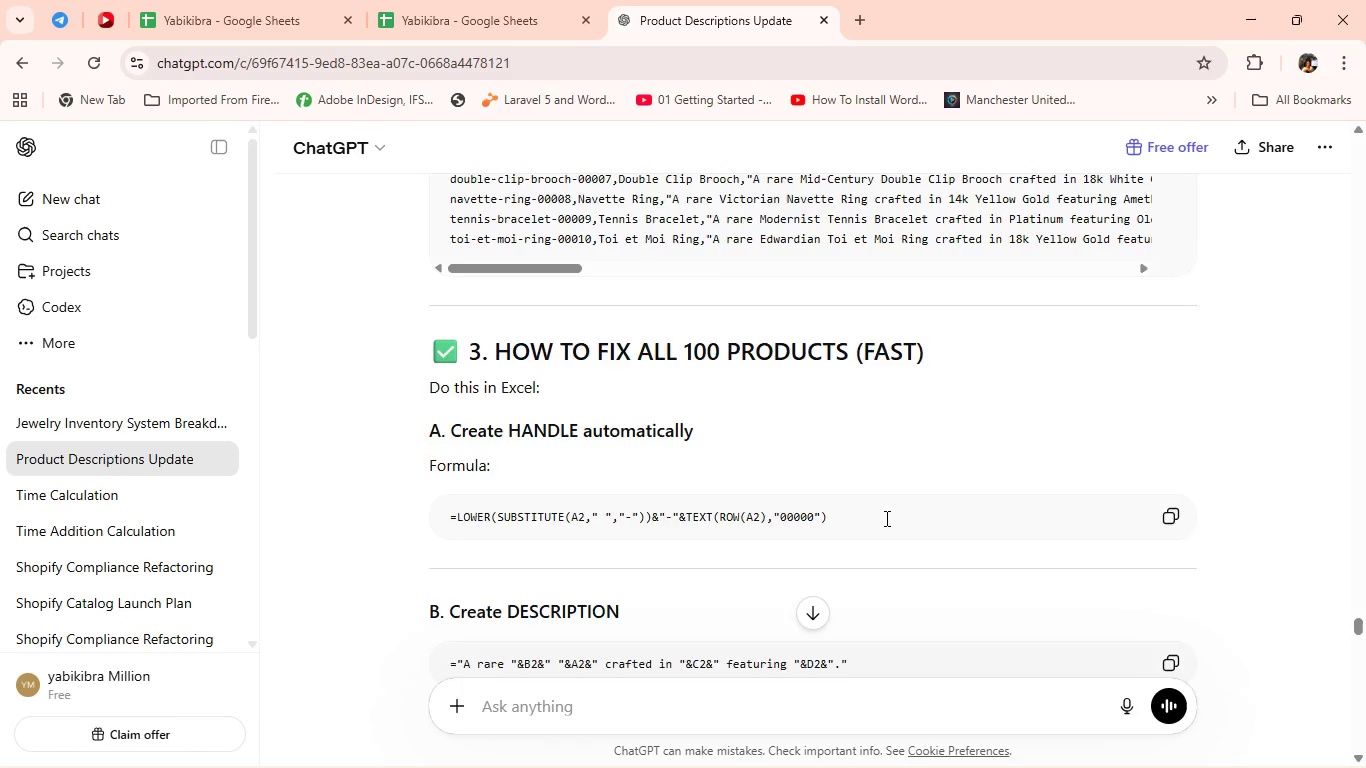 
scroll: coordinate [801, 475], scroll_direction: up, amount: 12.0
 